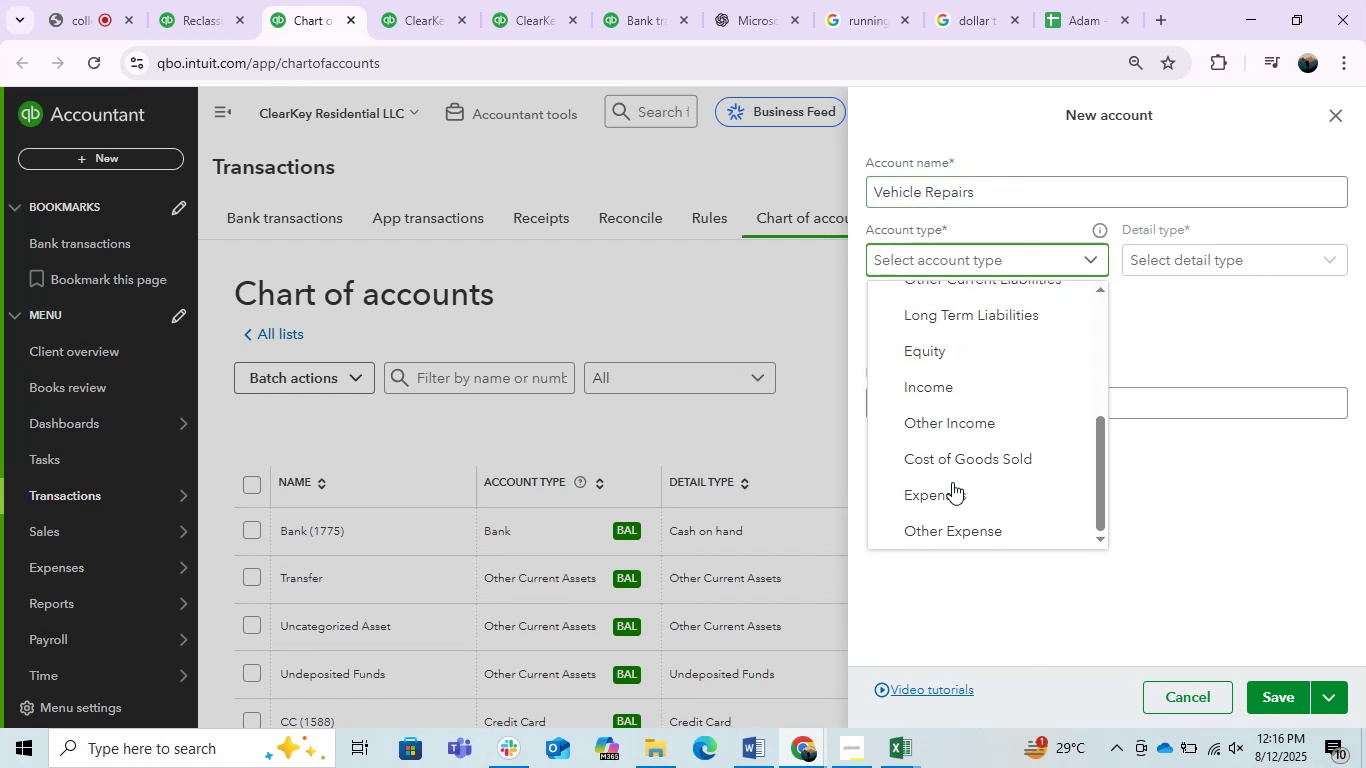 
left_click([952, 482])
 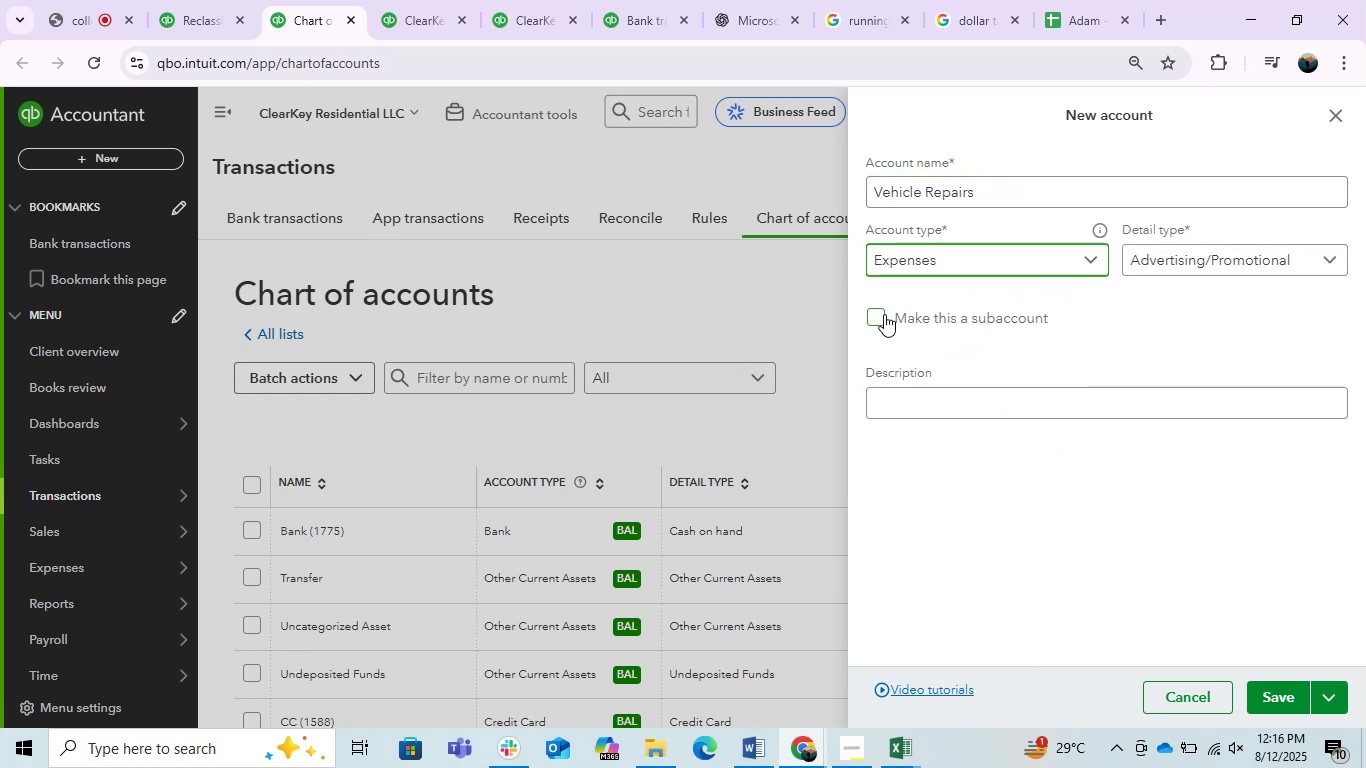 
left_click([884, 314])
 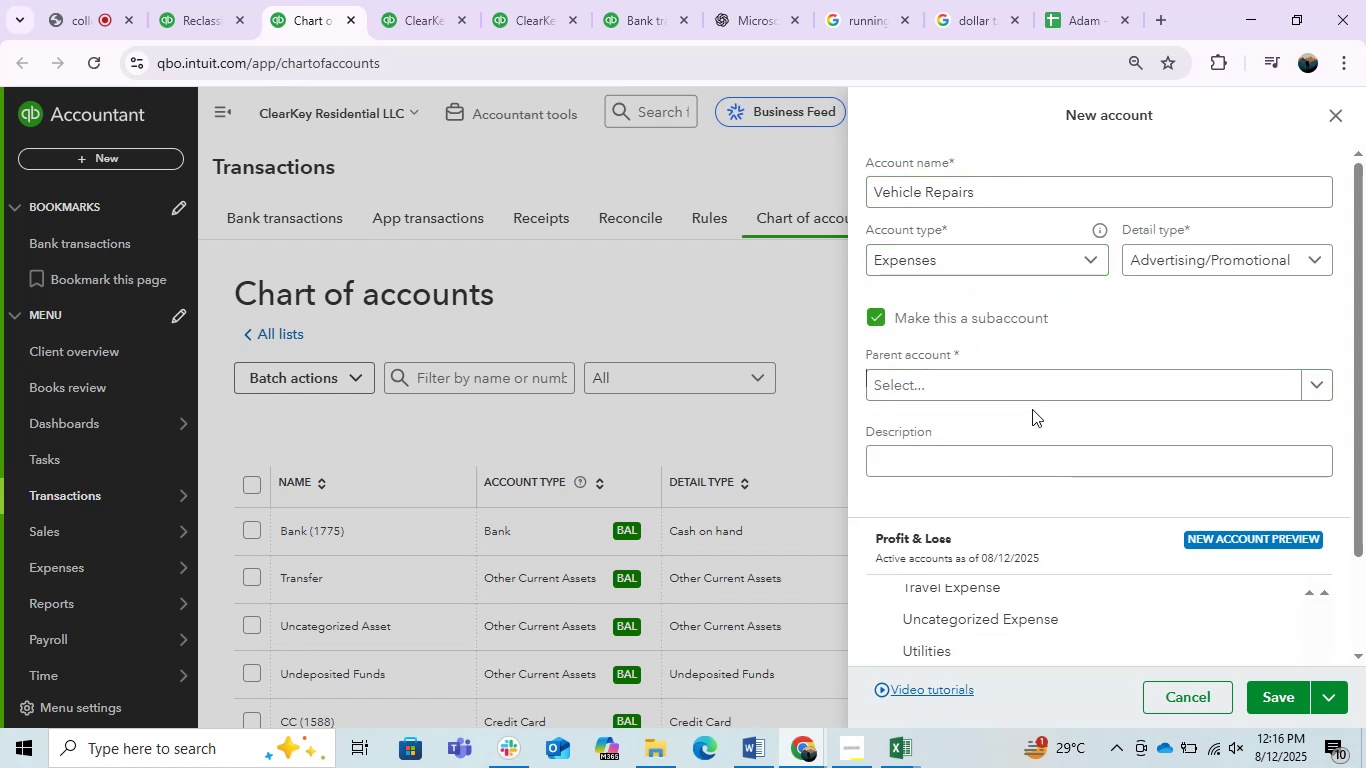 
double_click([1006, 375])
 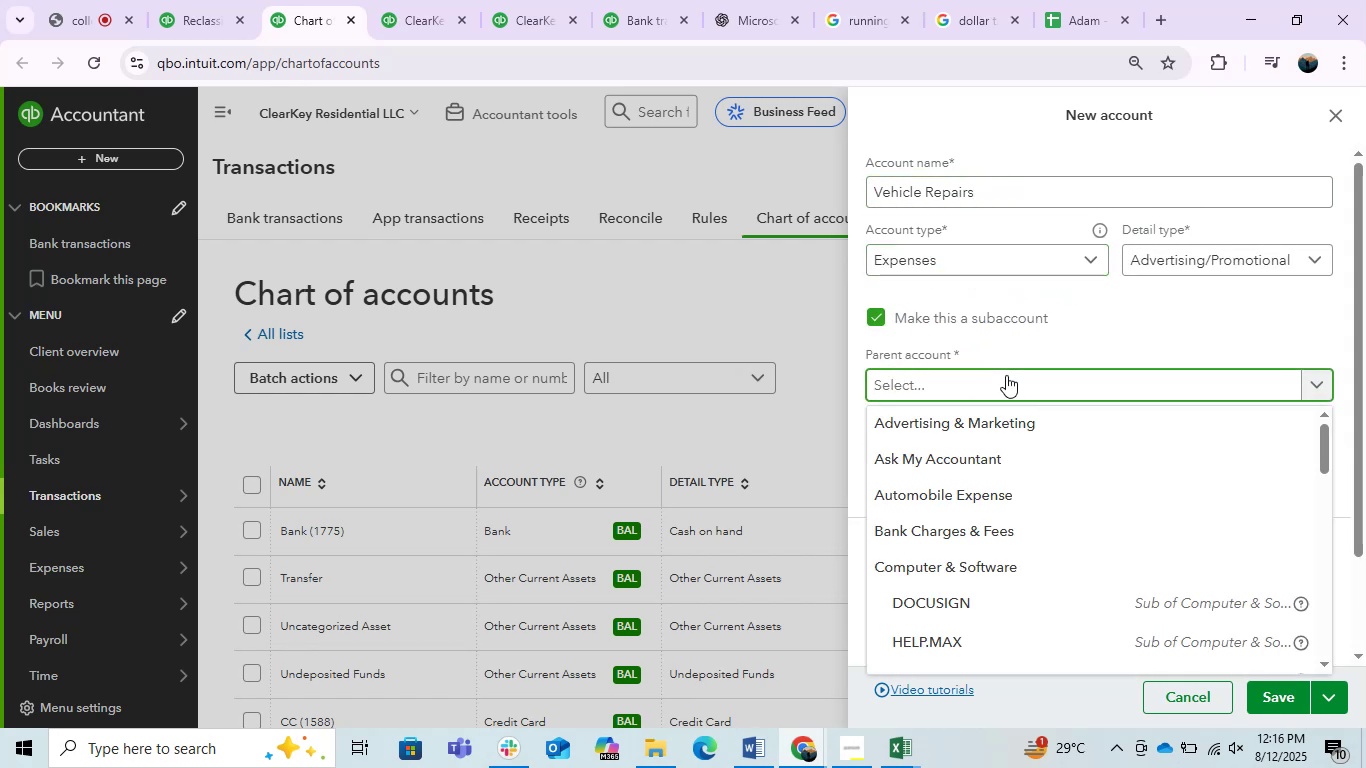 
left_click([970, 514])
 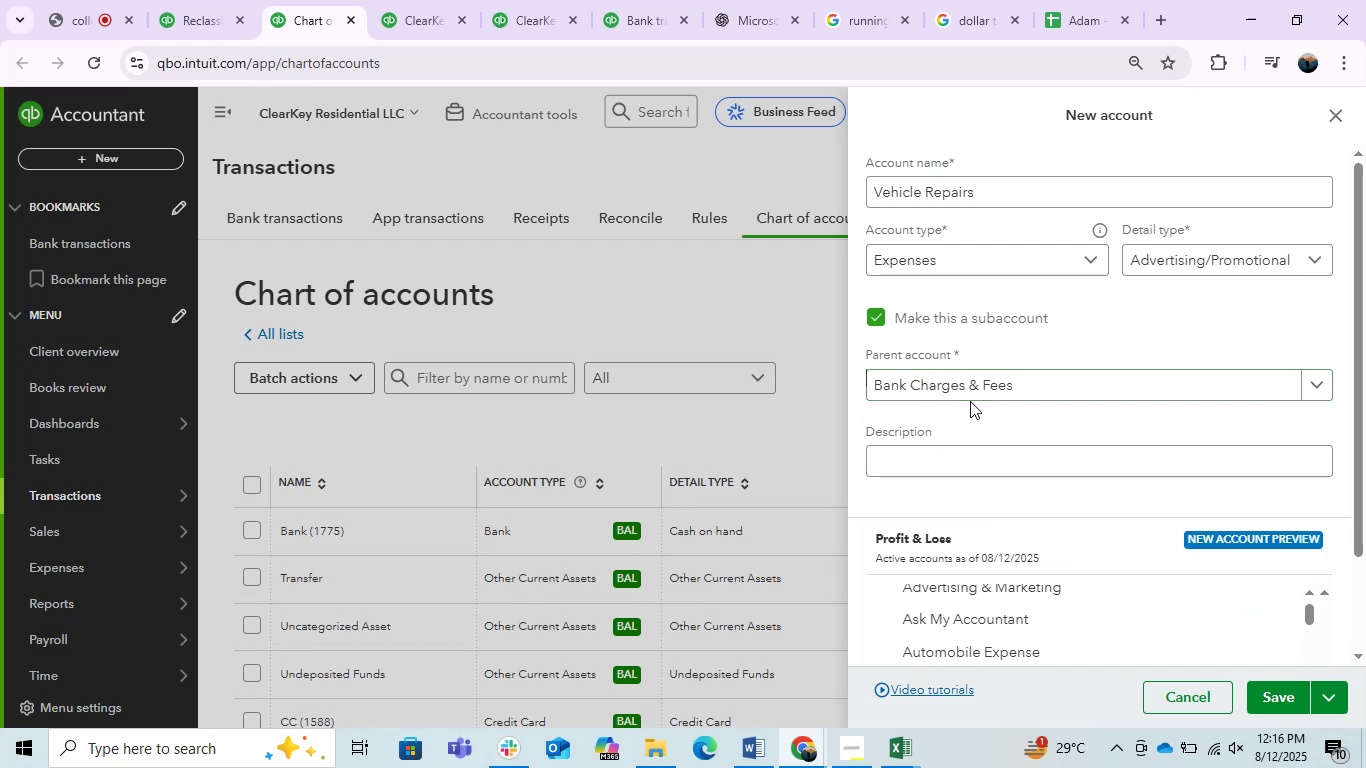 
double_click([970, 381])
 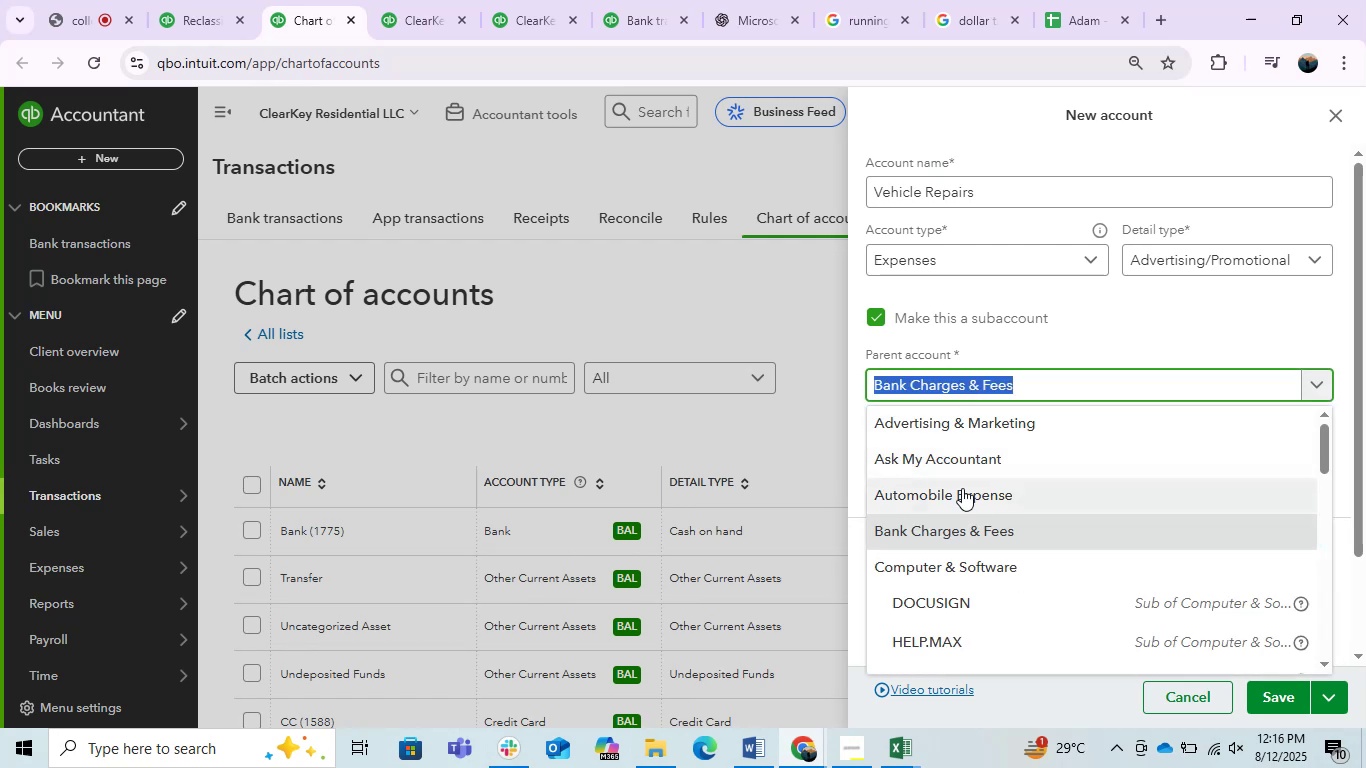 
left_click([962, 488])
 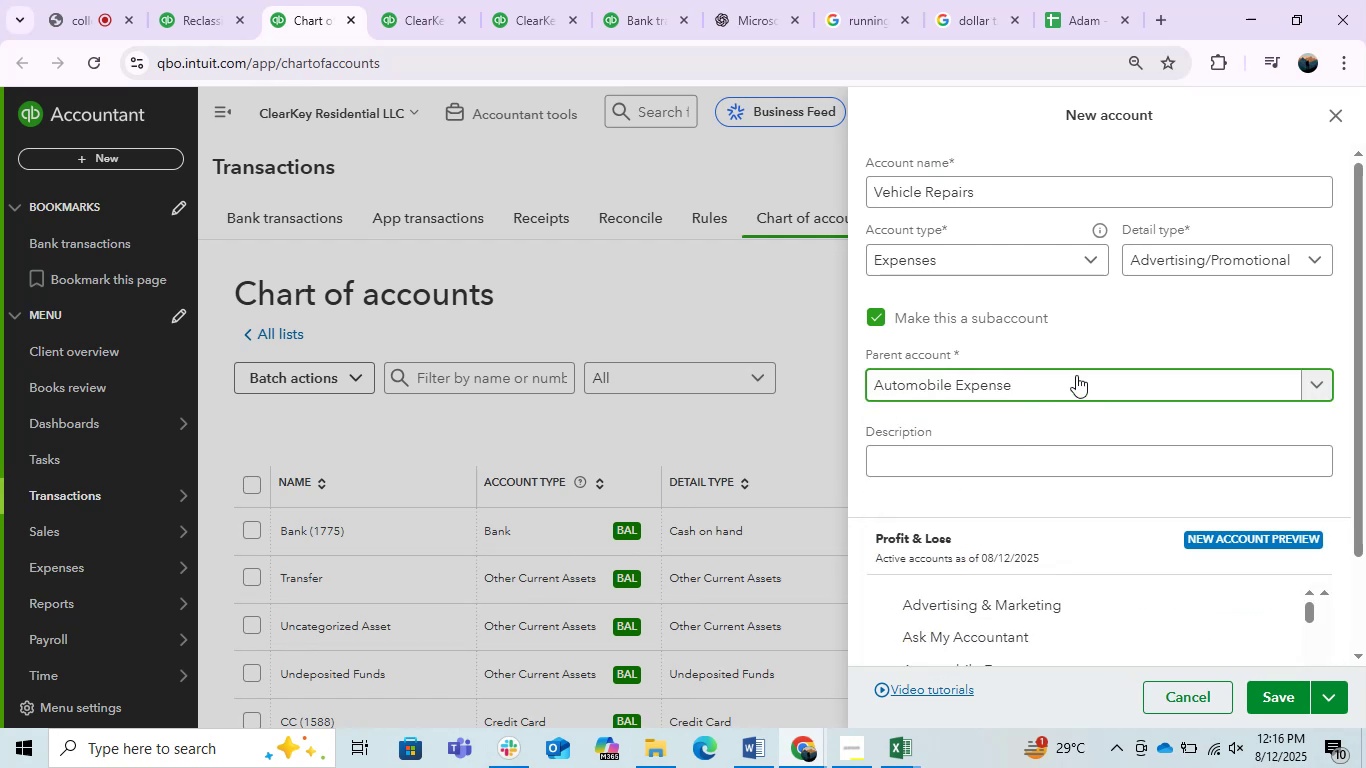 
left_click([1281, 702])
 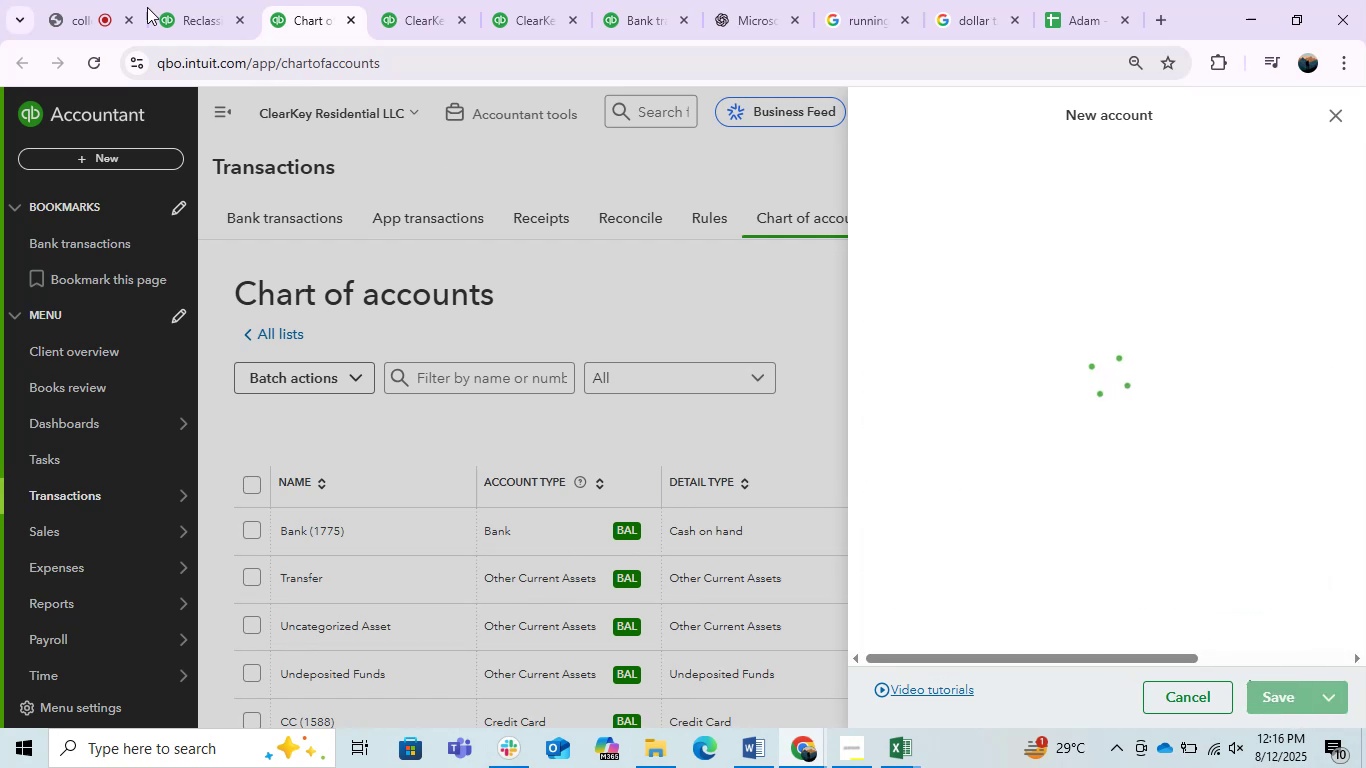 
mouse_move([208, 26])
 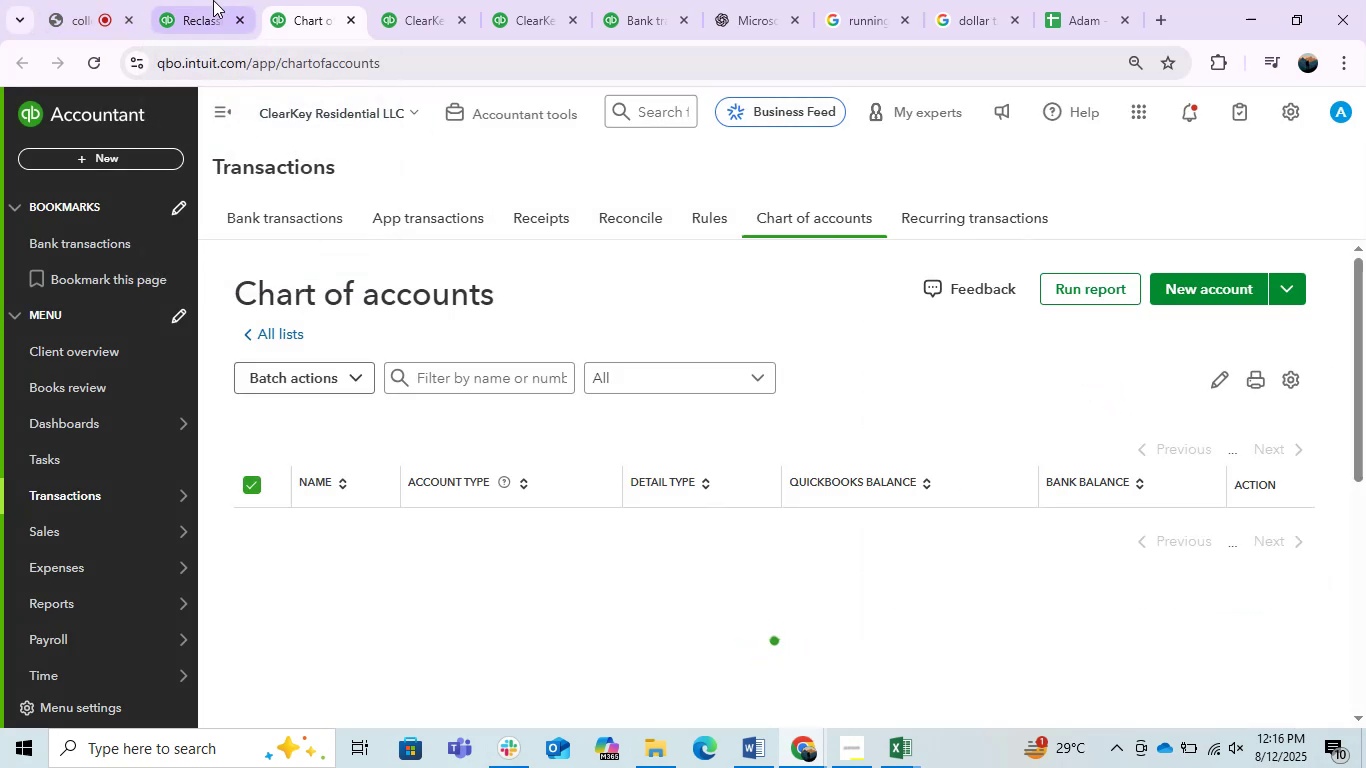 
left_click([213, 0])
 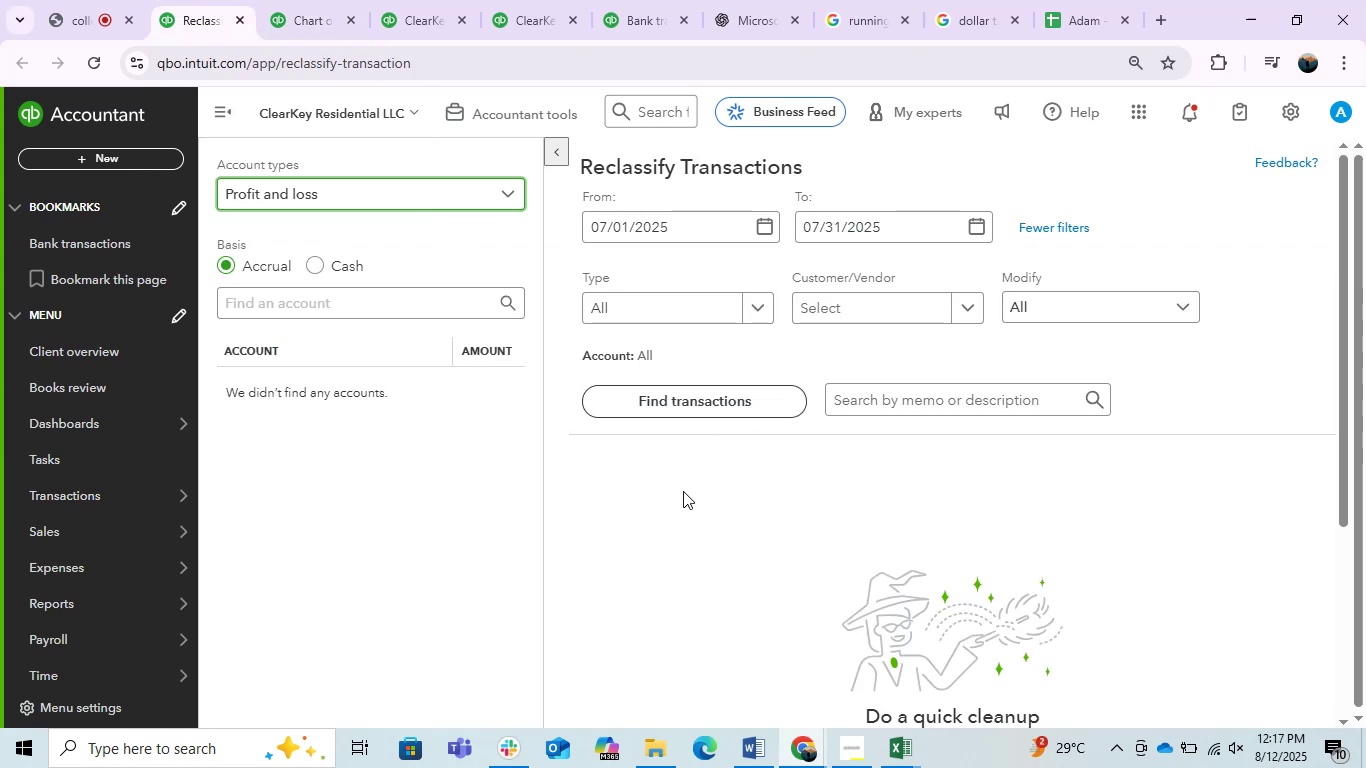 
wait(5.54)
 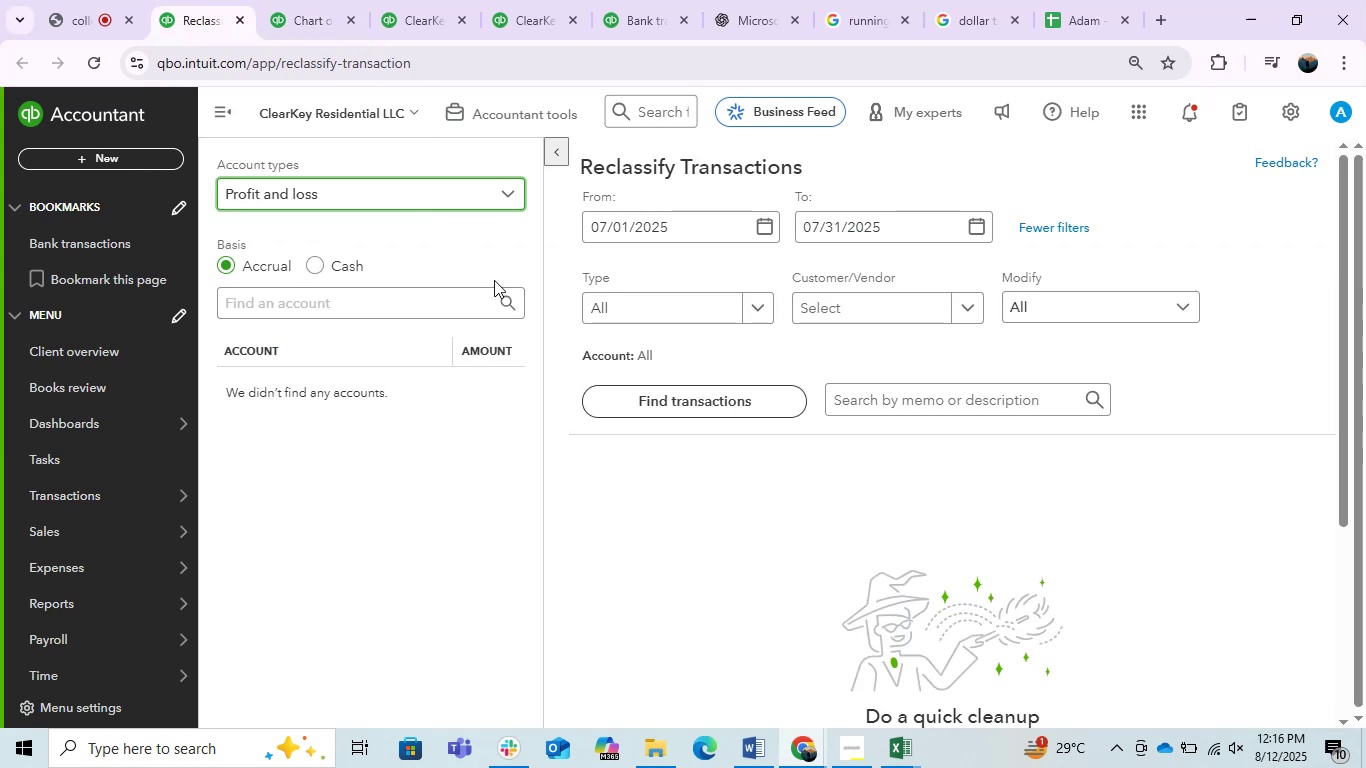 
left_click([620, 1])
 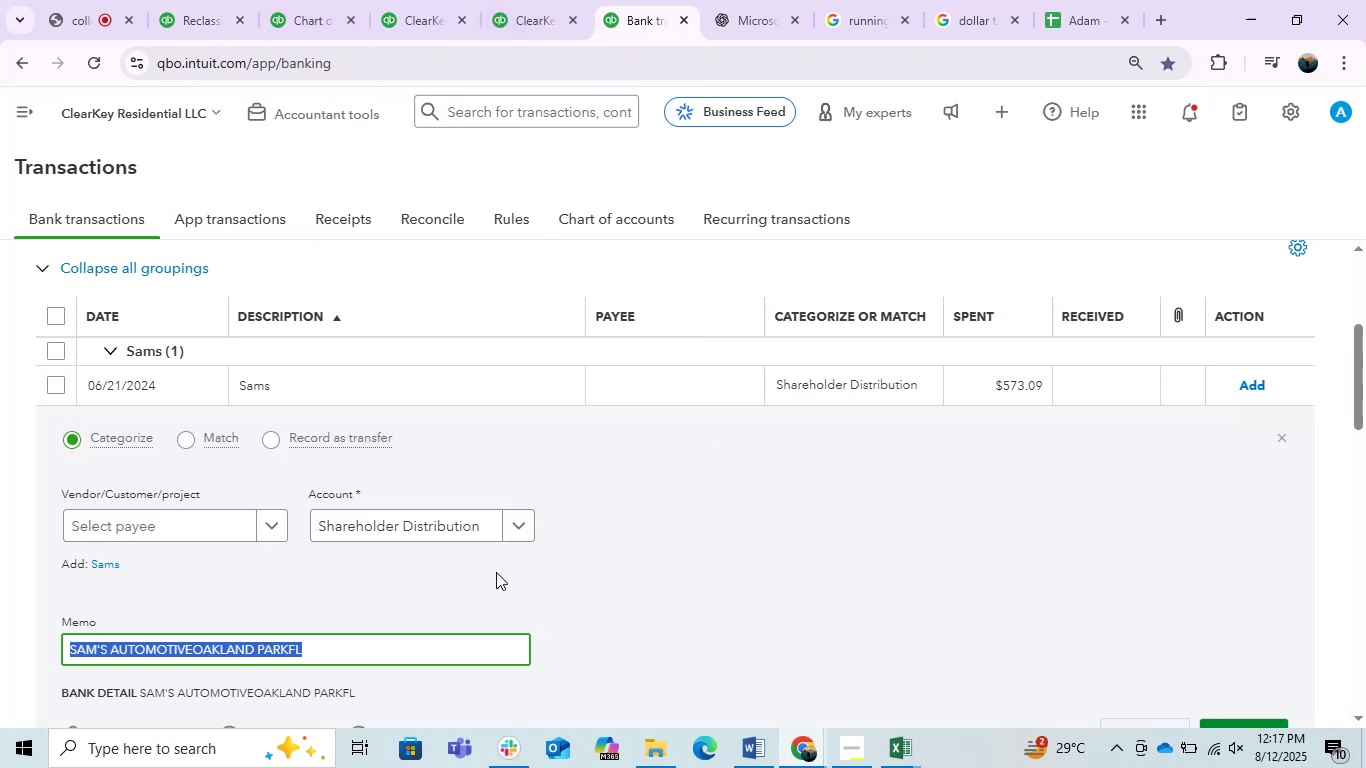 
left_click([496, 572])
 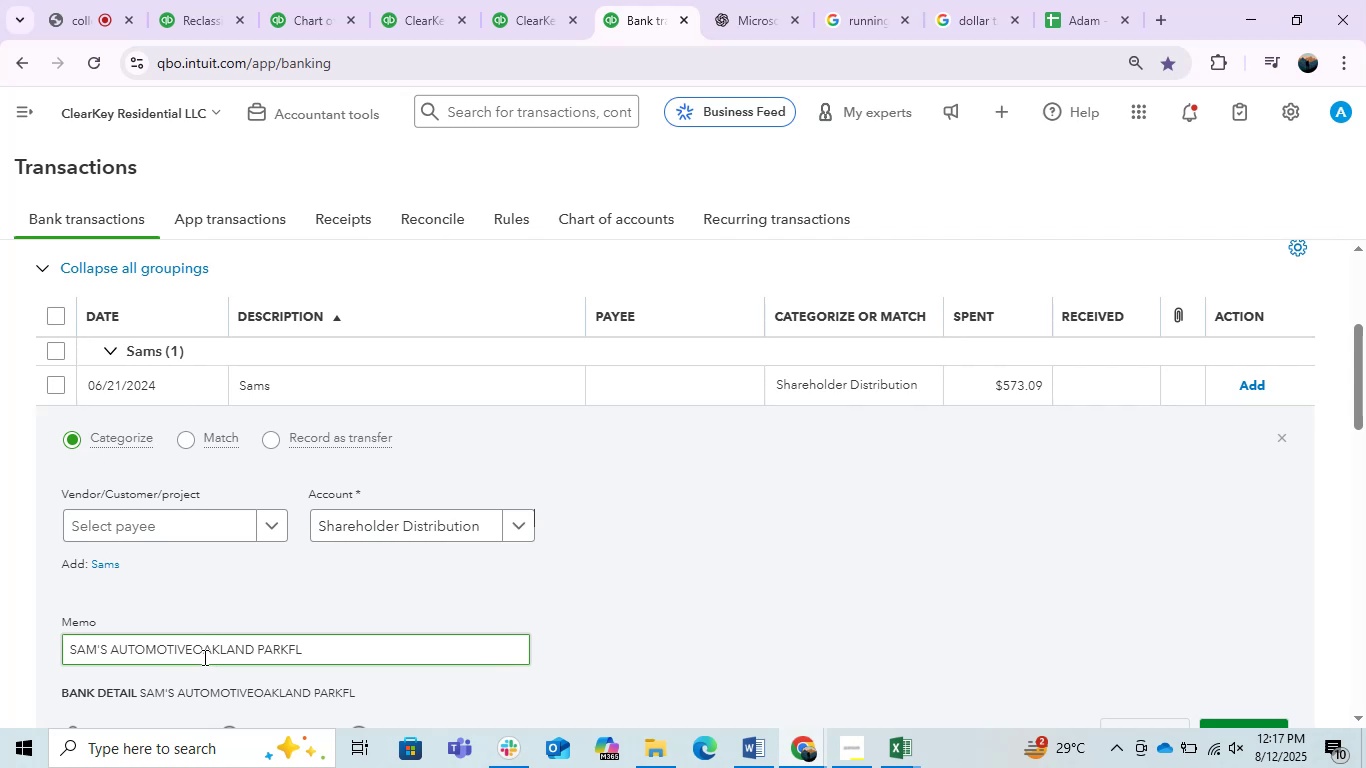 
left_click_drag(start_coordinate=[193, 649], to_coordinate=[12, 628])
 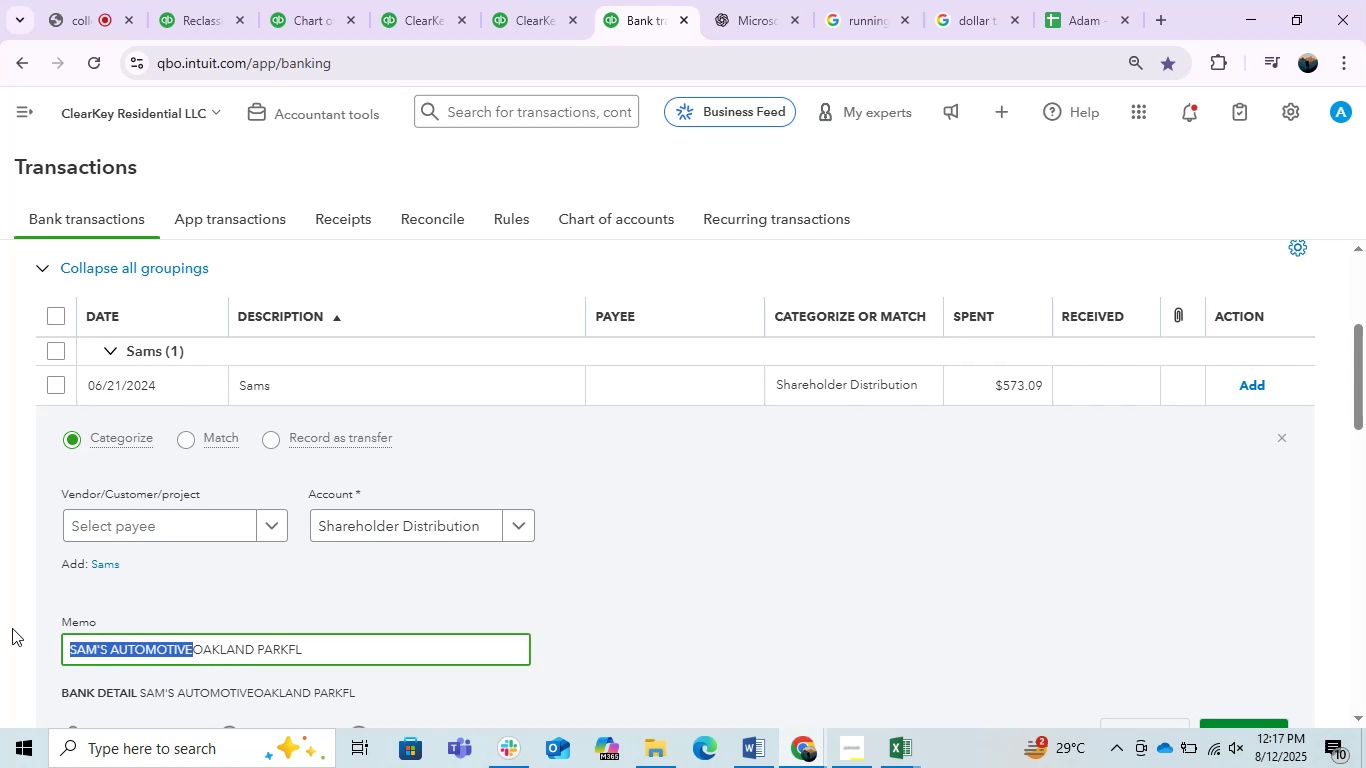 
key(Control+C)
 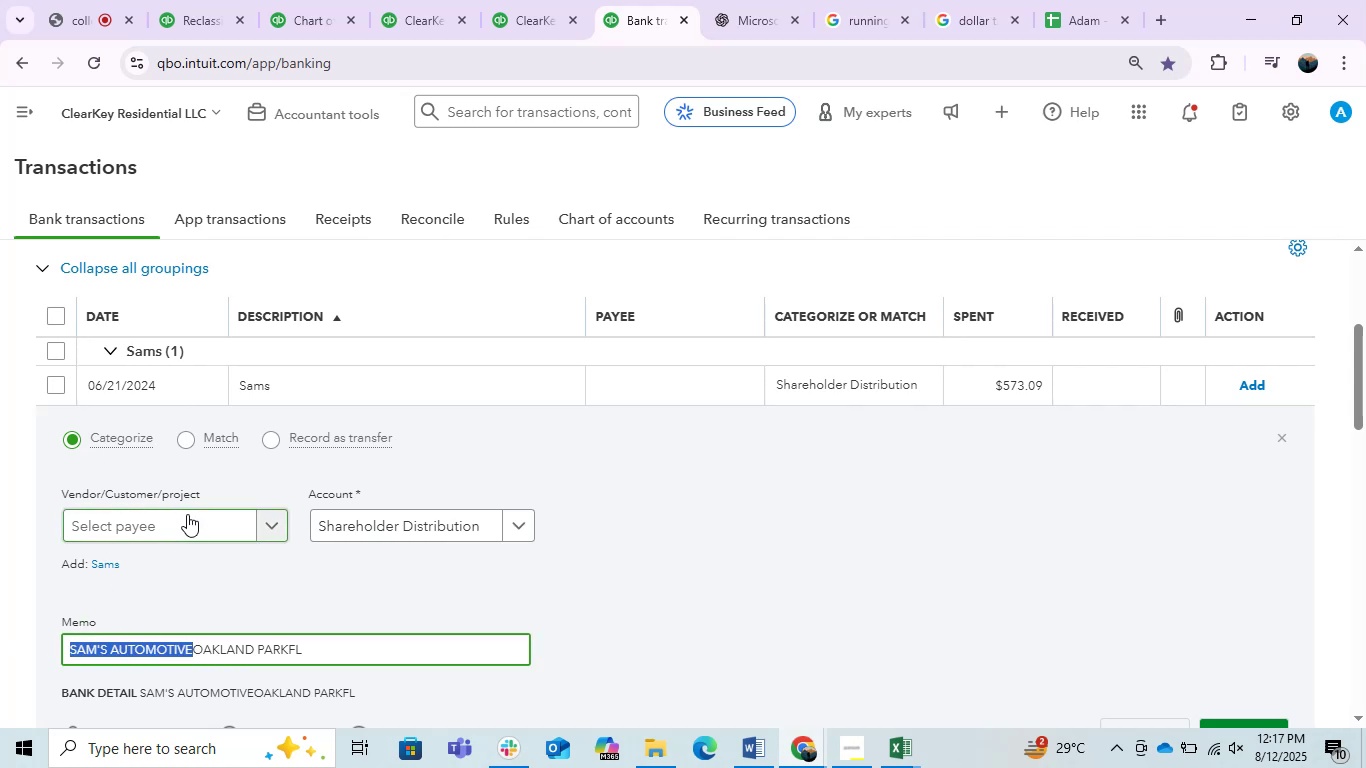 
left_click([187, 514])
 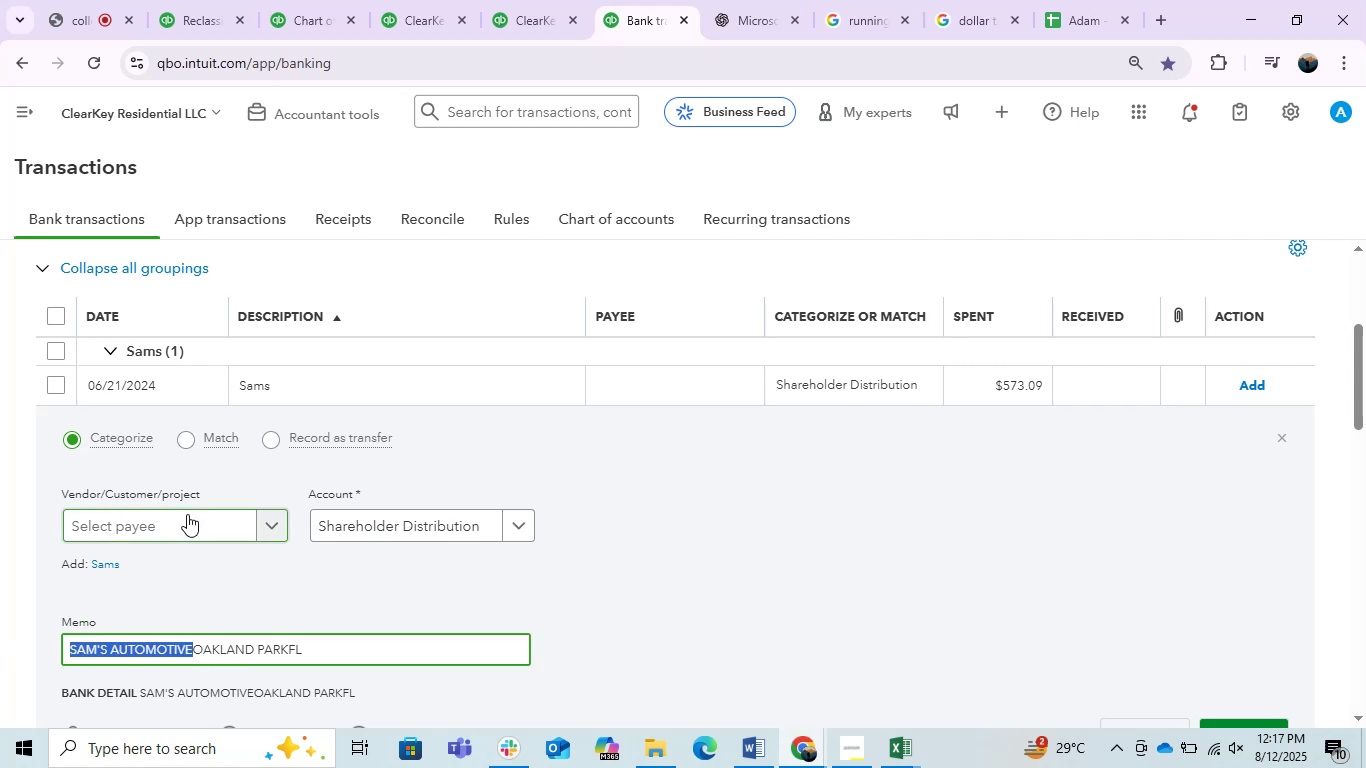 
key(Control+V)
 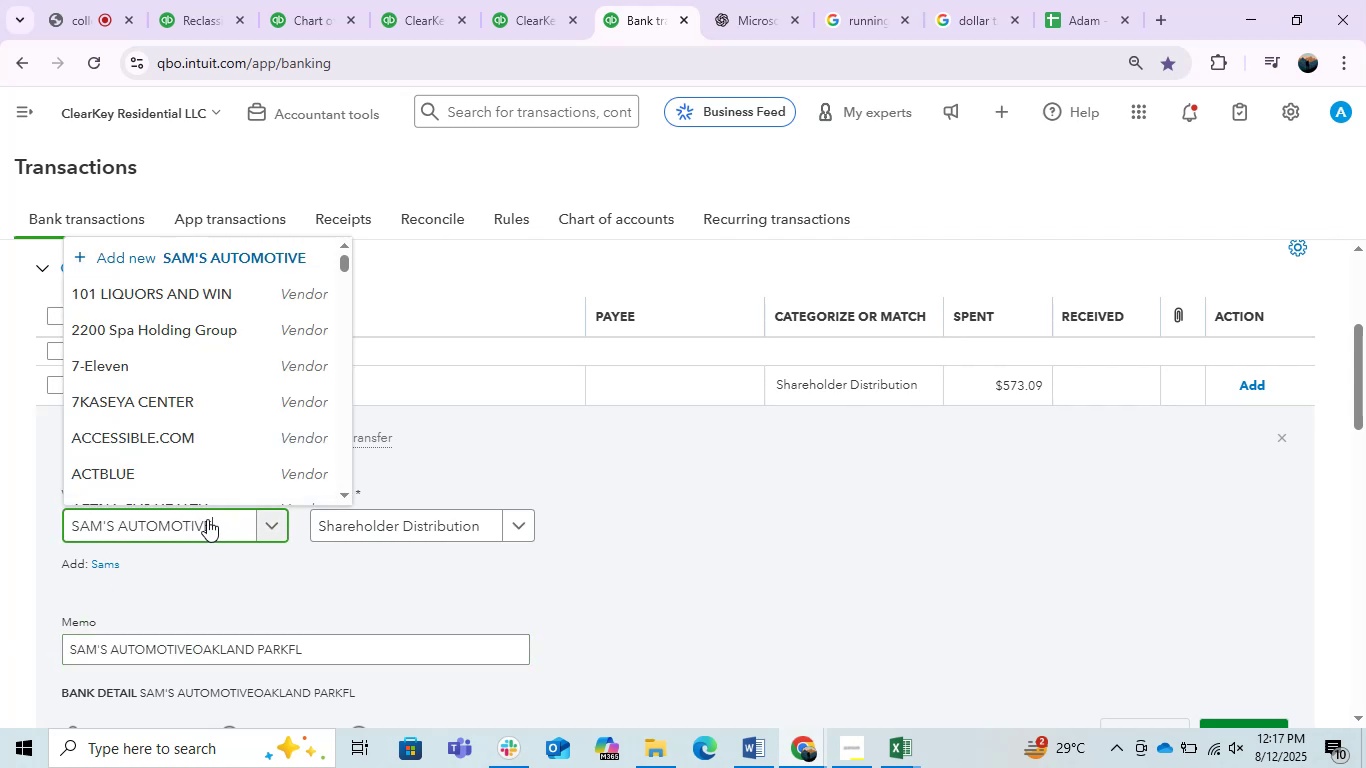 
left_click([217, 475])
 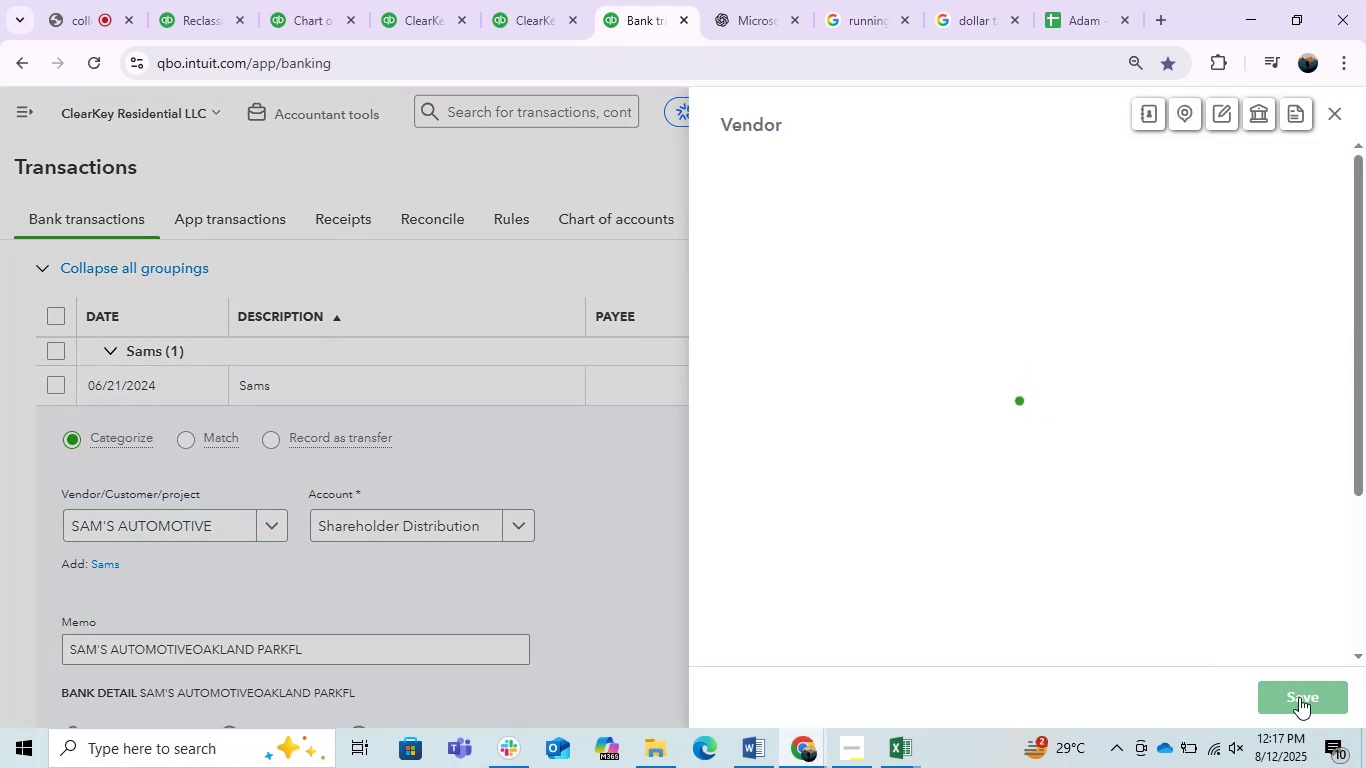 
left_click([1299, 697])
 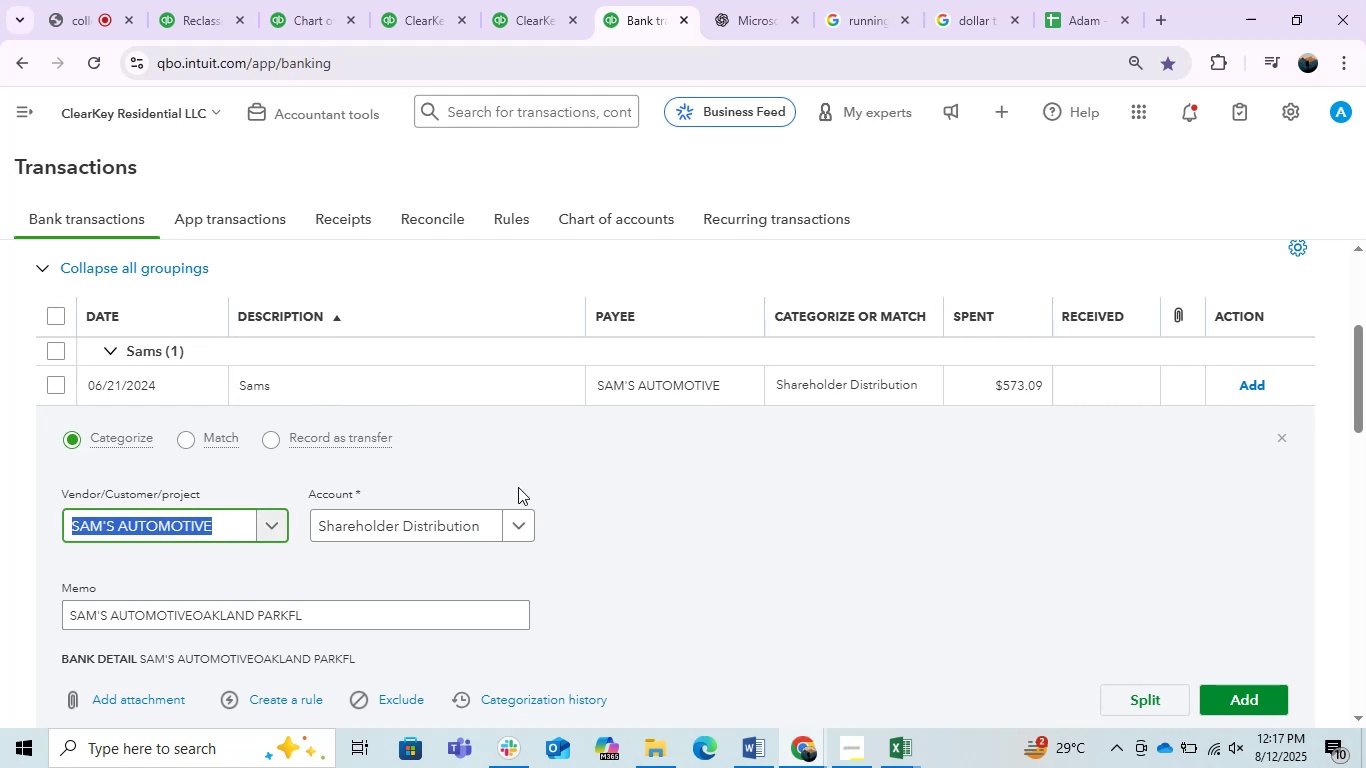 
left_click([440, 539])
 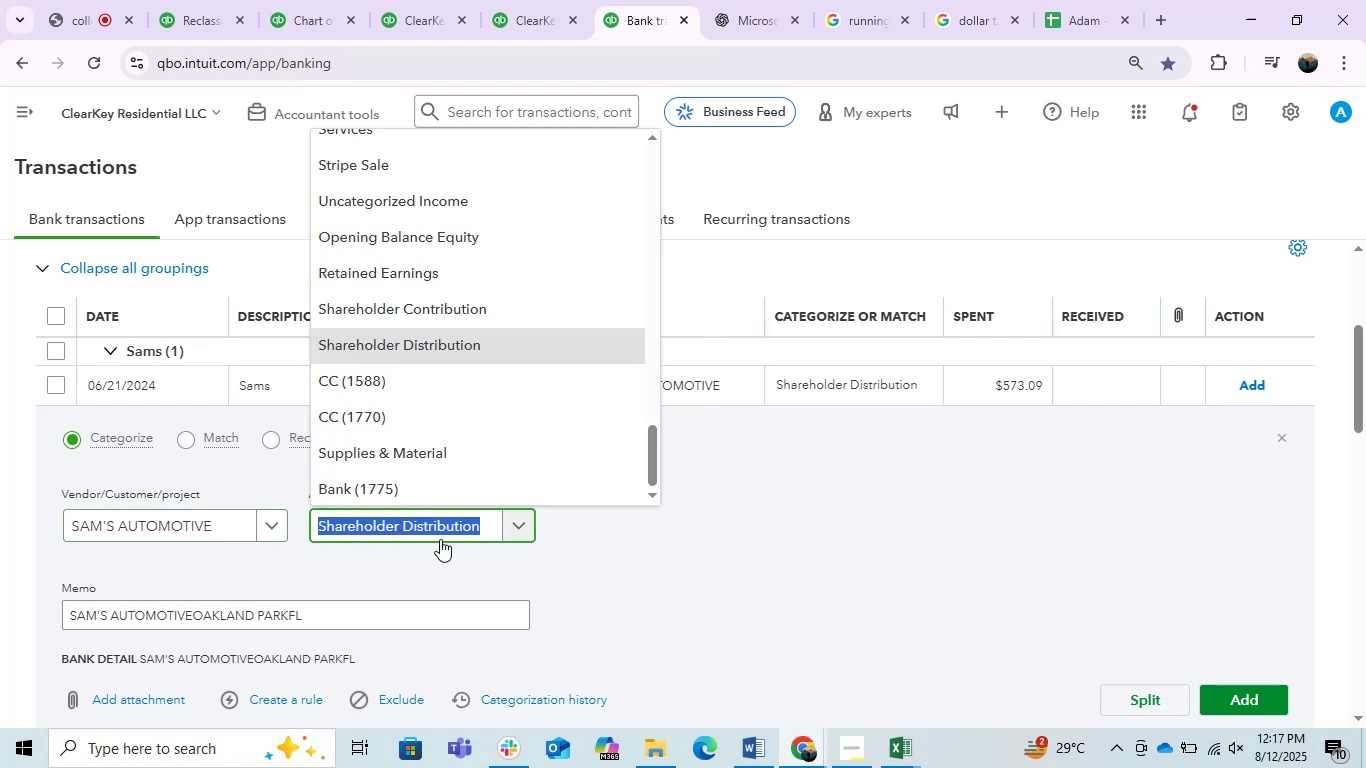 
type(vehi)
 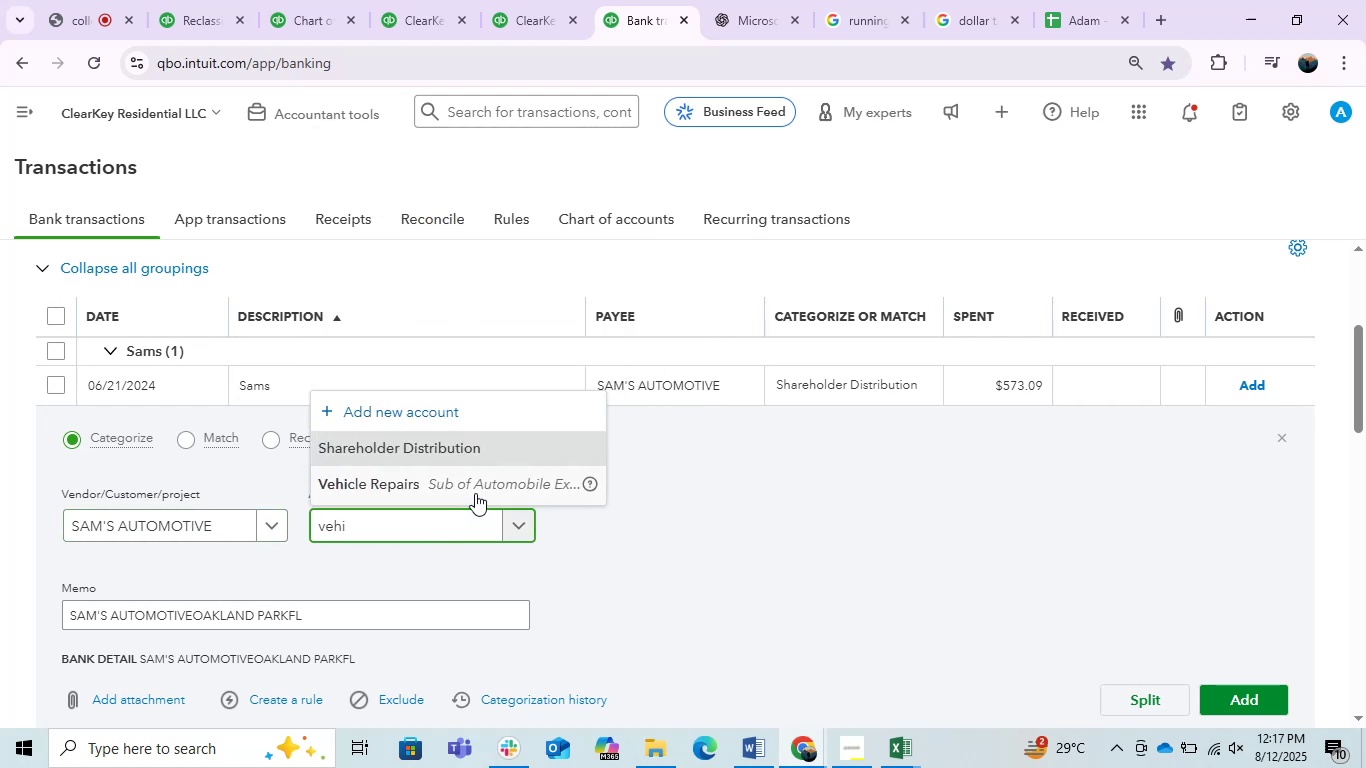 
left_click([462, 481])
 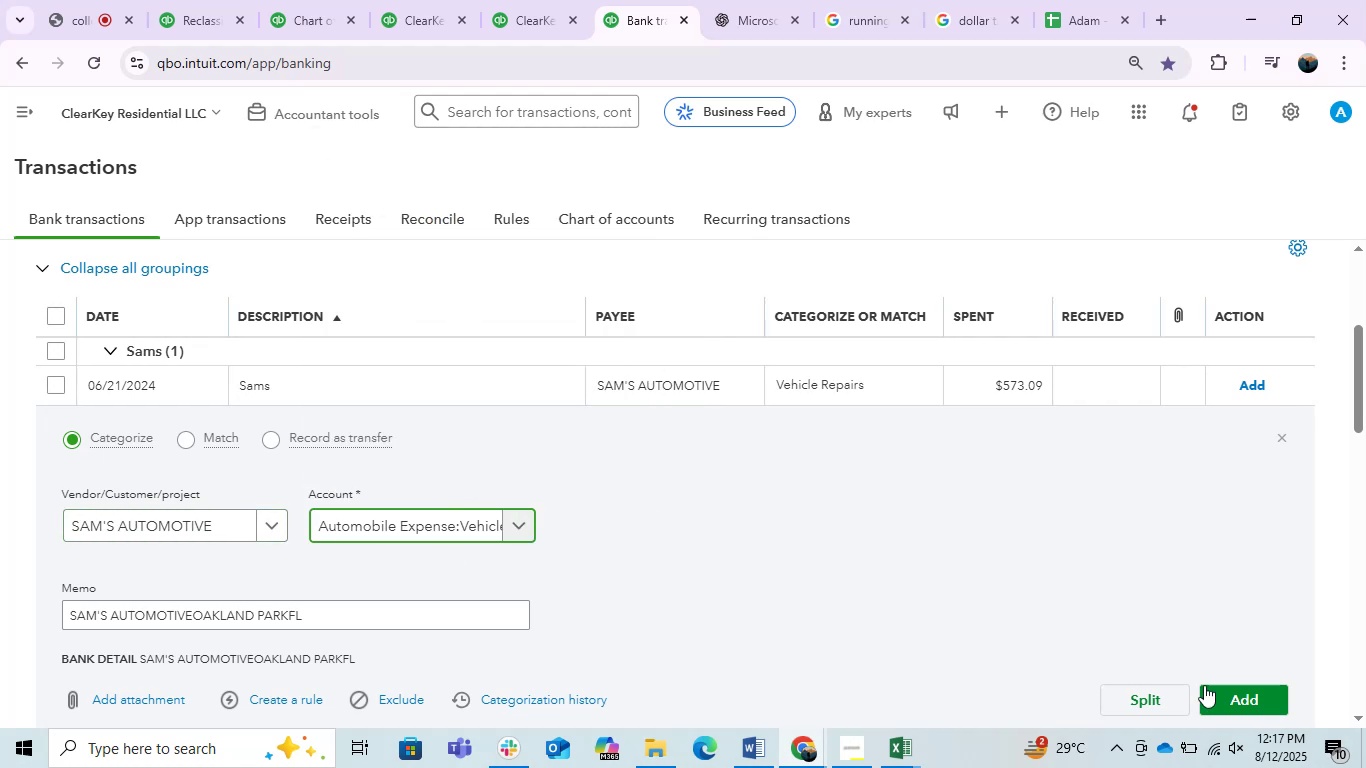 
left_click([1231, 690])
 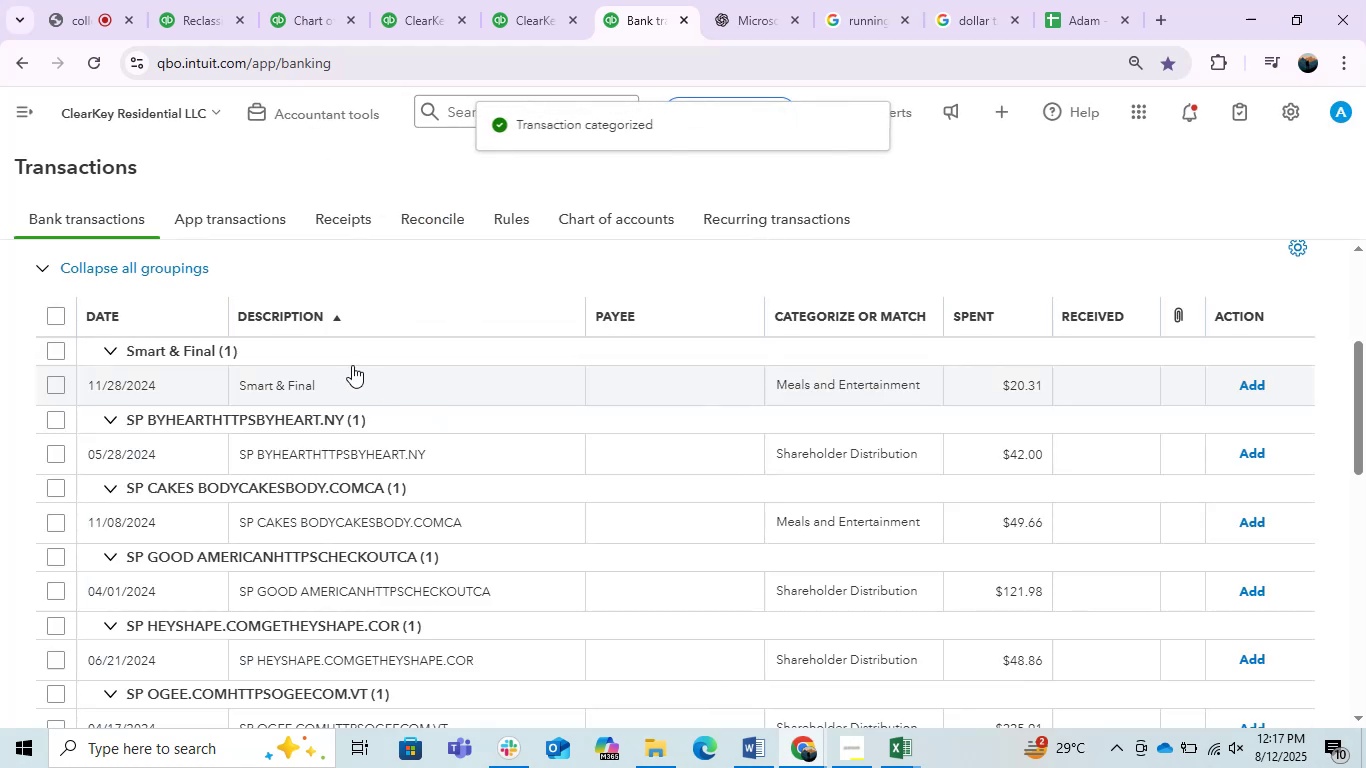 
scroll: coordinate [428, 582], scroll_direction: down, amount: 4.0
 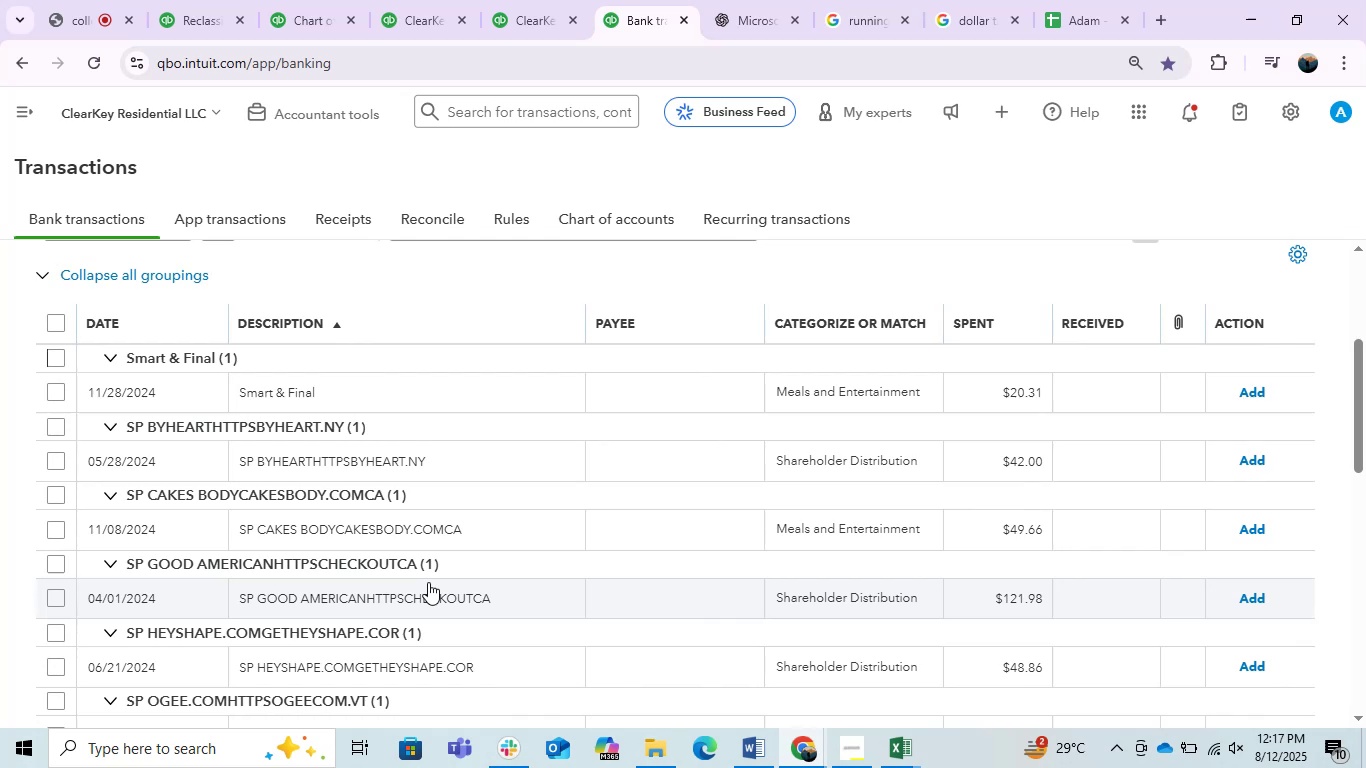 
wait(11.3)
 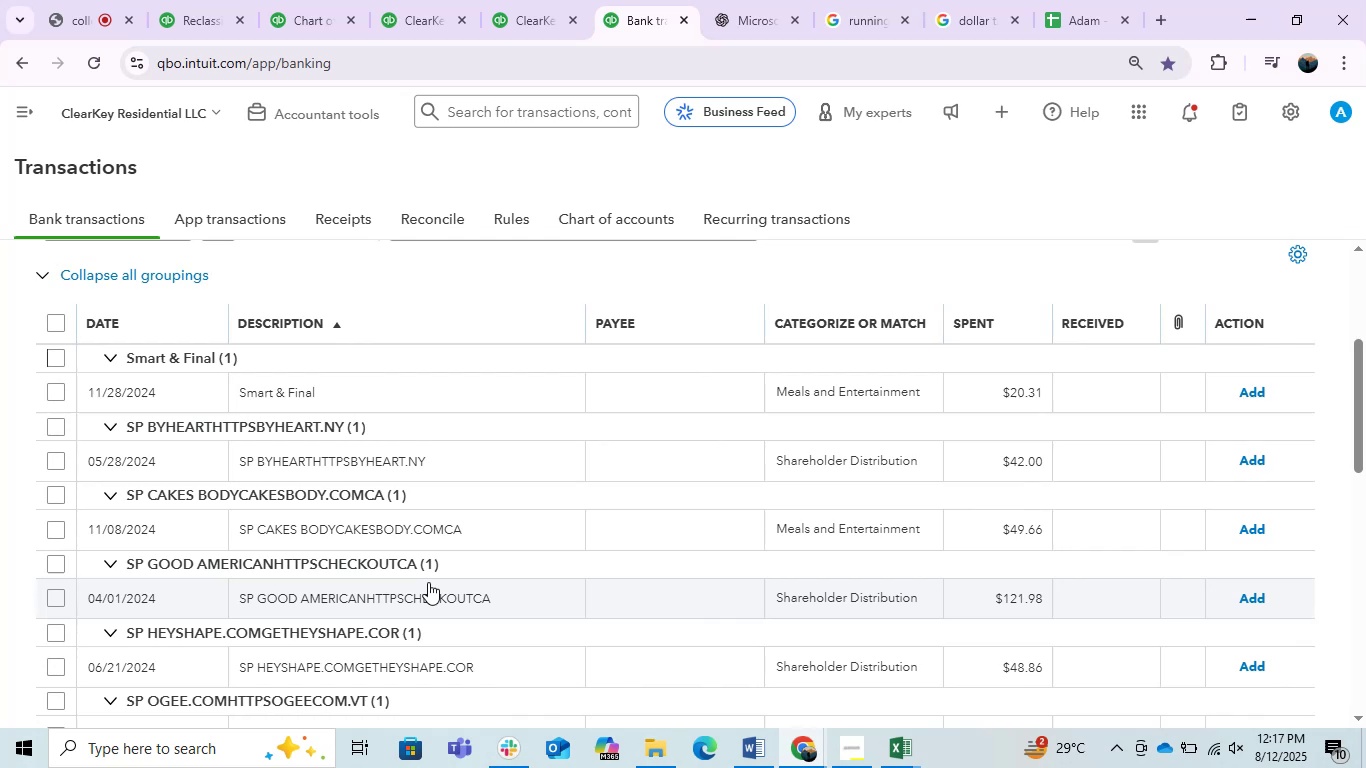 
left_click([336, 382])
 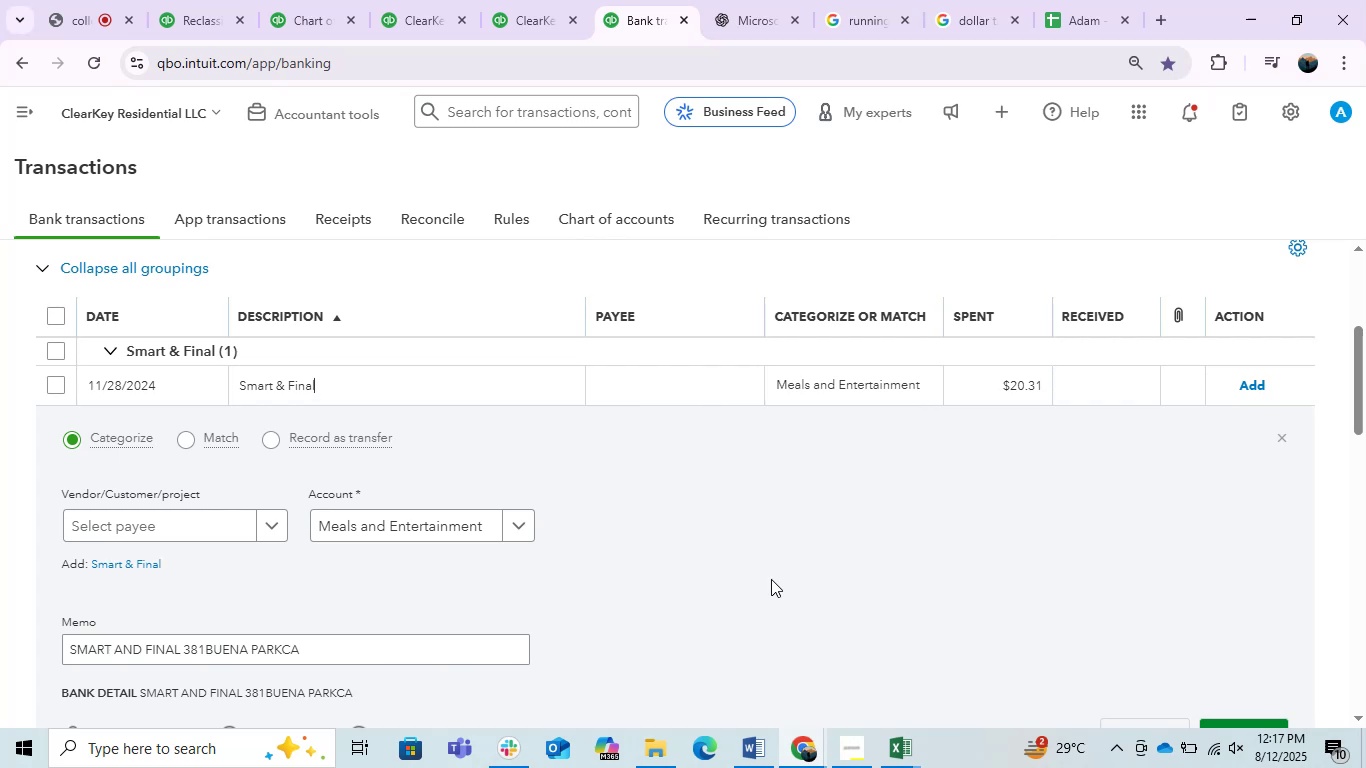 
wait(12.74)
 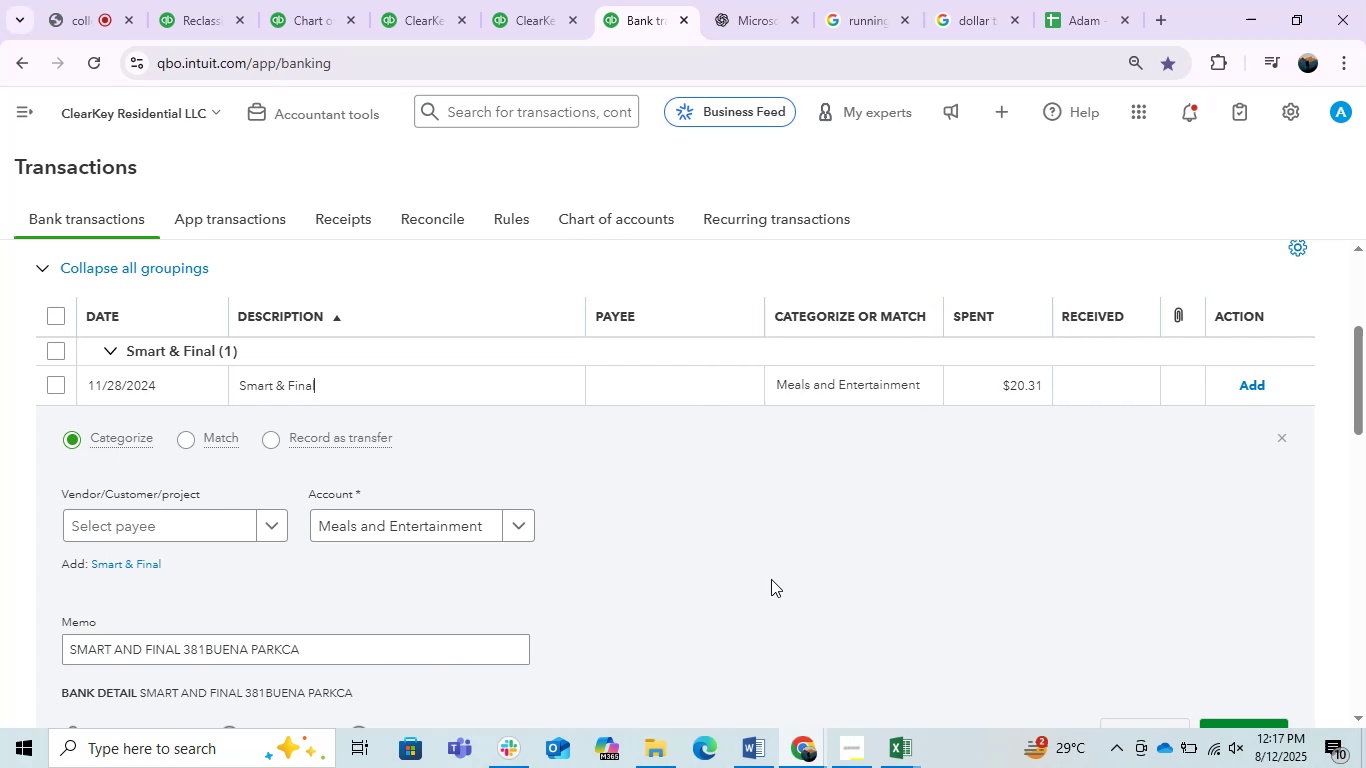 
left_click_drag(start_coordinate=[179, 643], to_coordinate=[0, 664])
 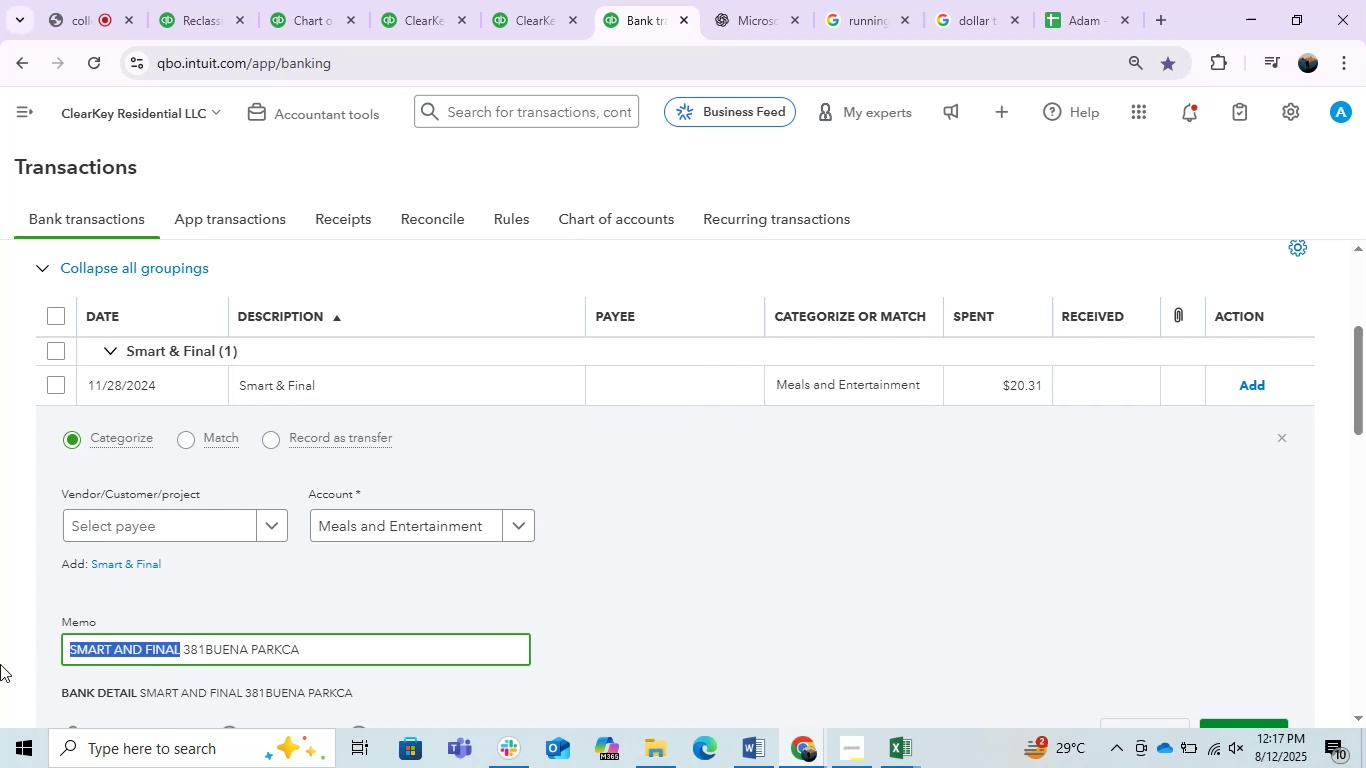 
key(Control+C)
 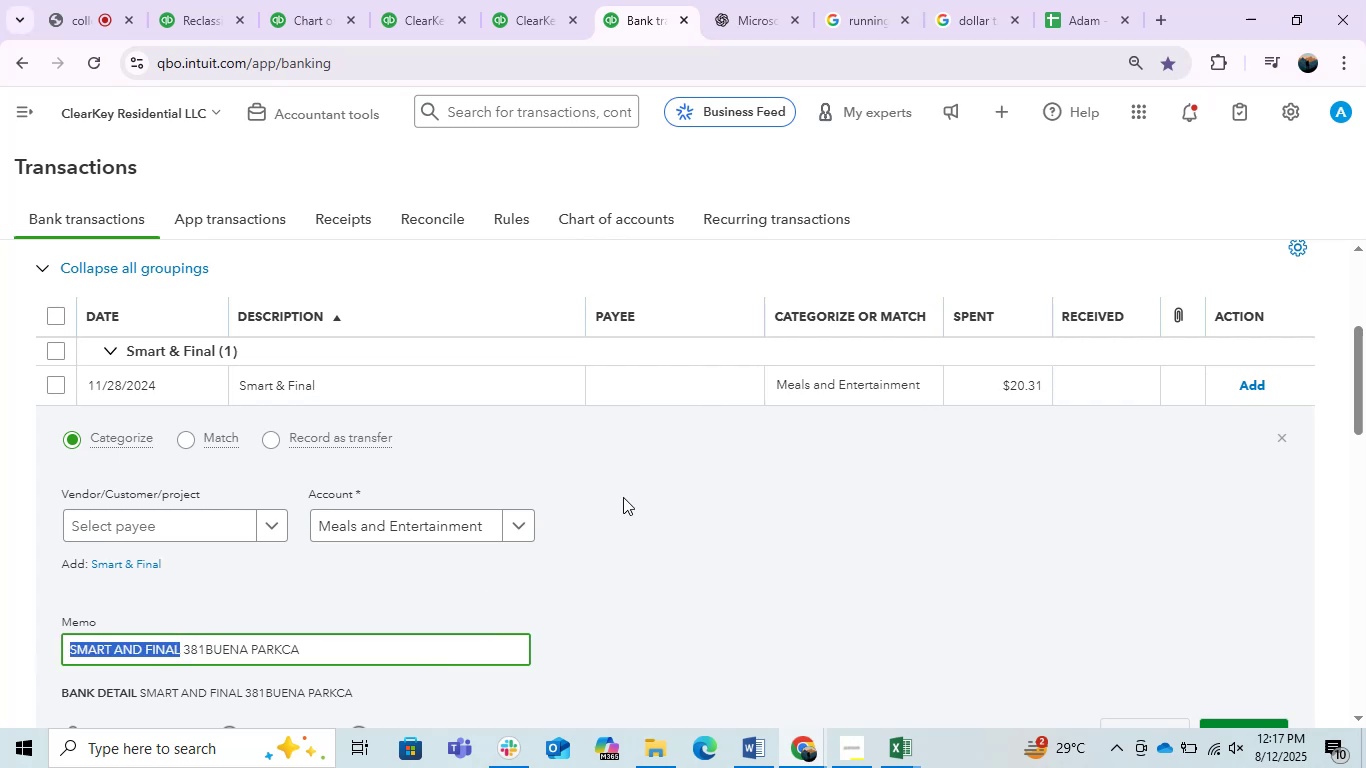 
key(Control+C)
 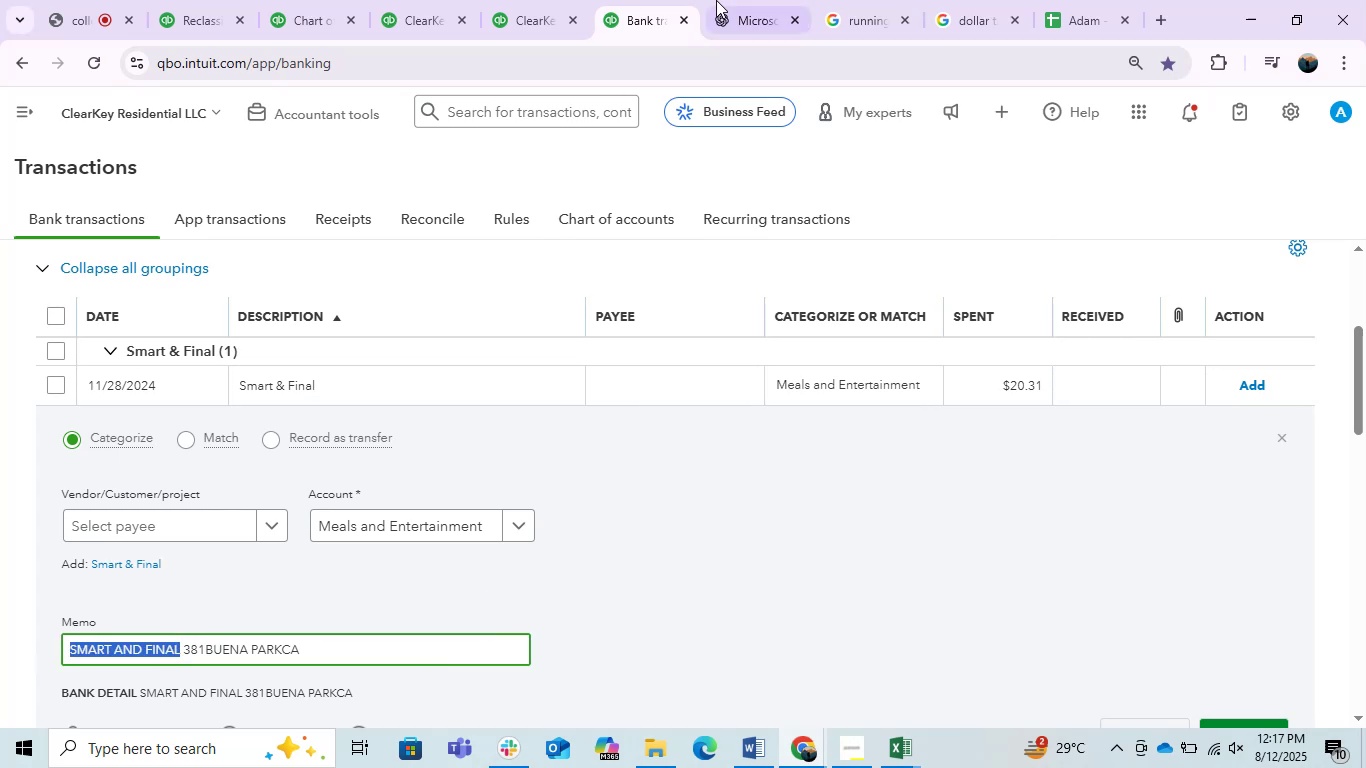 
left_click([716, 0])
 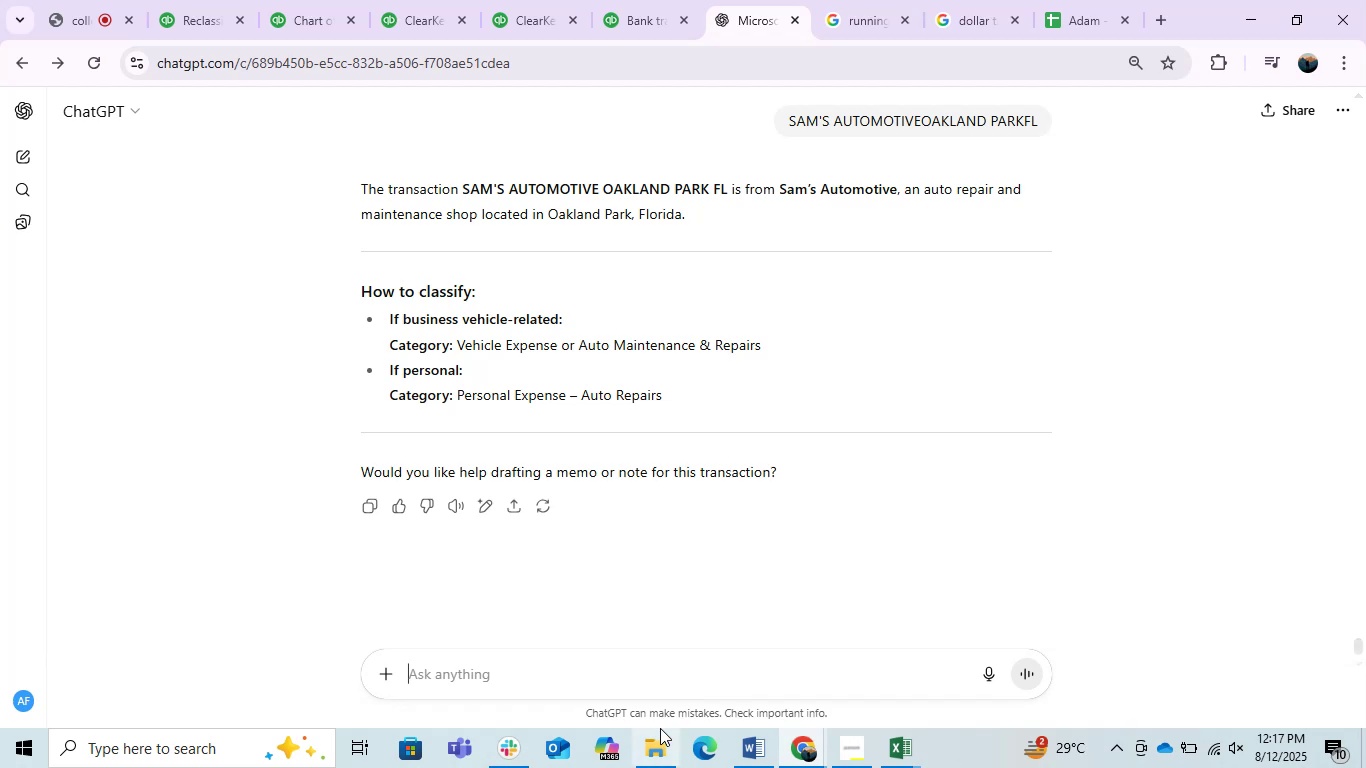 
key(Control+ControlLeft)
 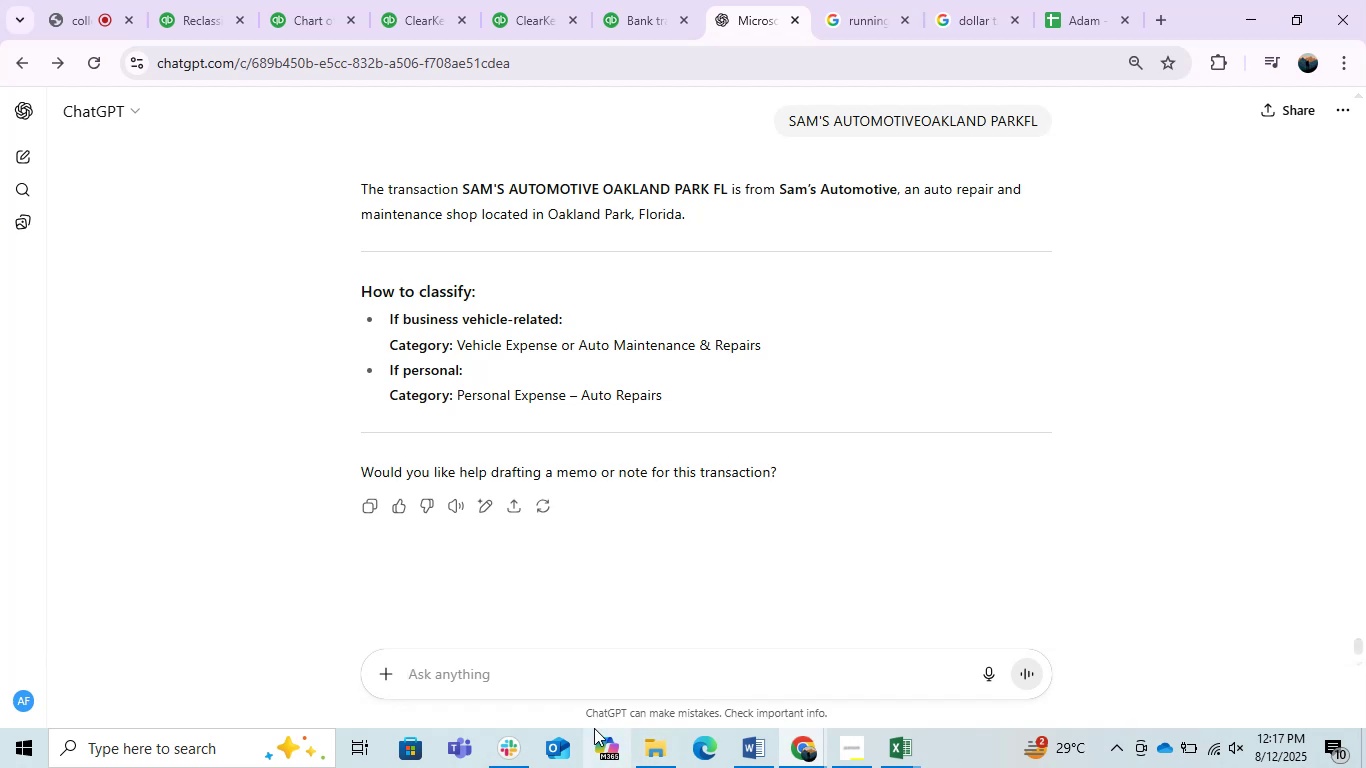 
key(Control+V)
 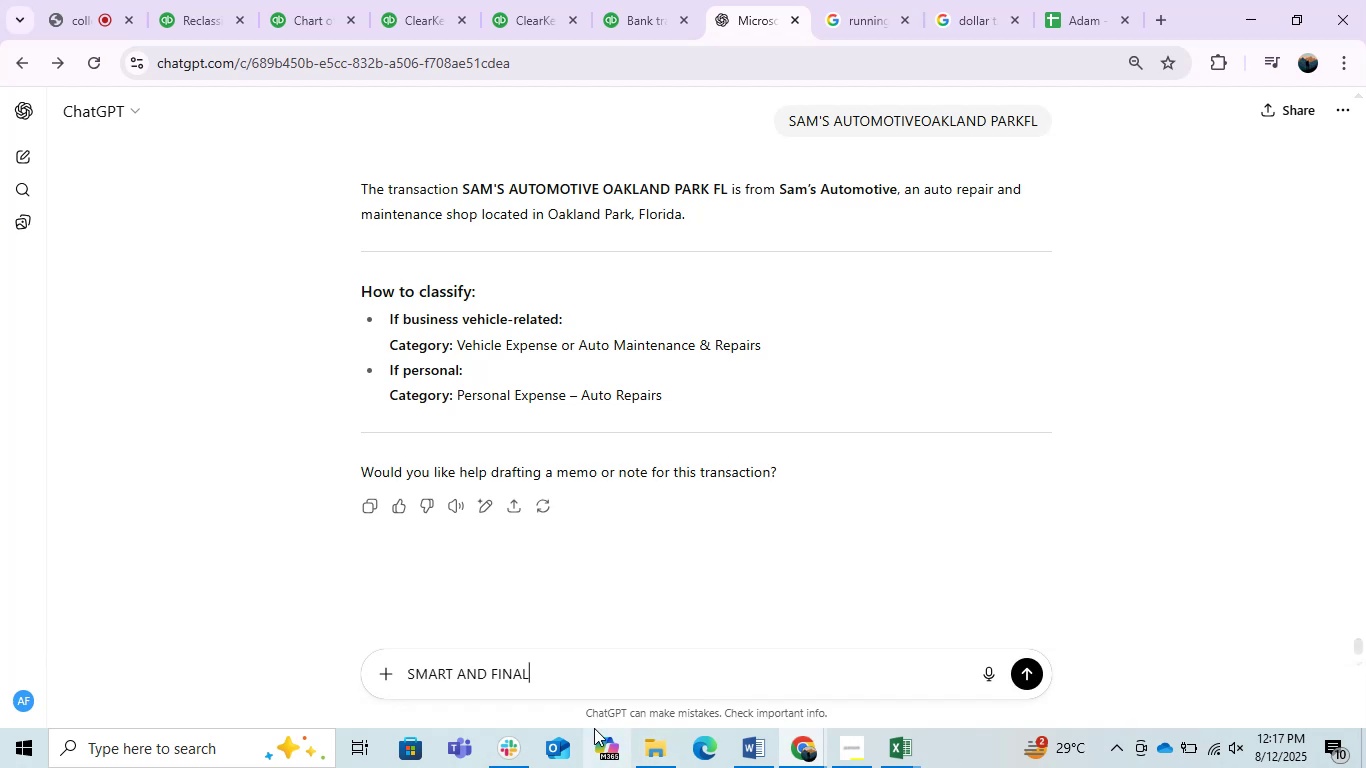 
key(Enter)
 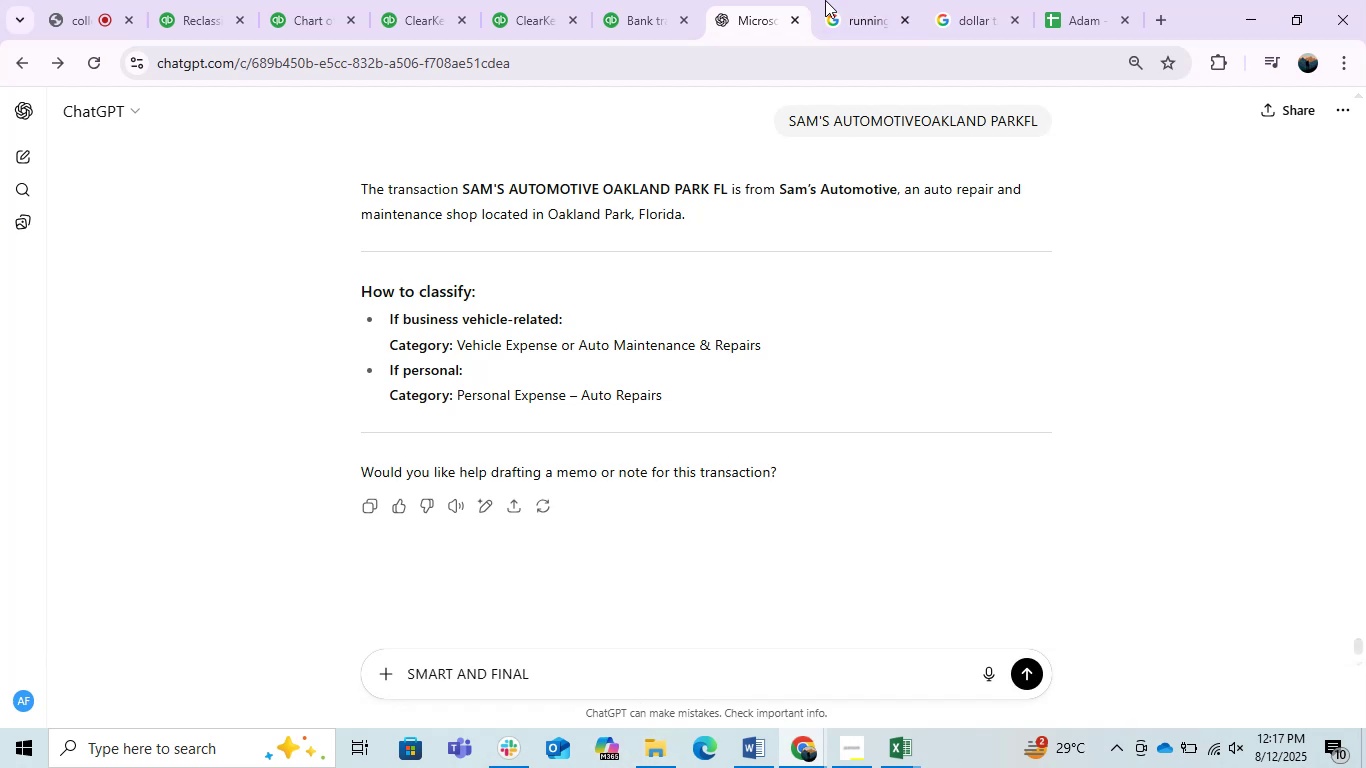 
left_click([853, 0])
 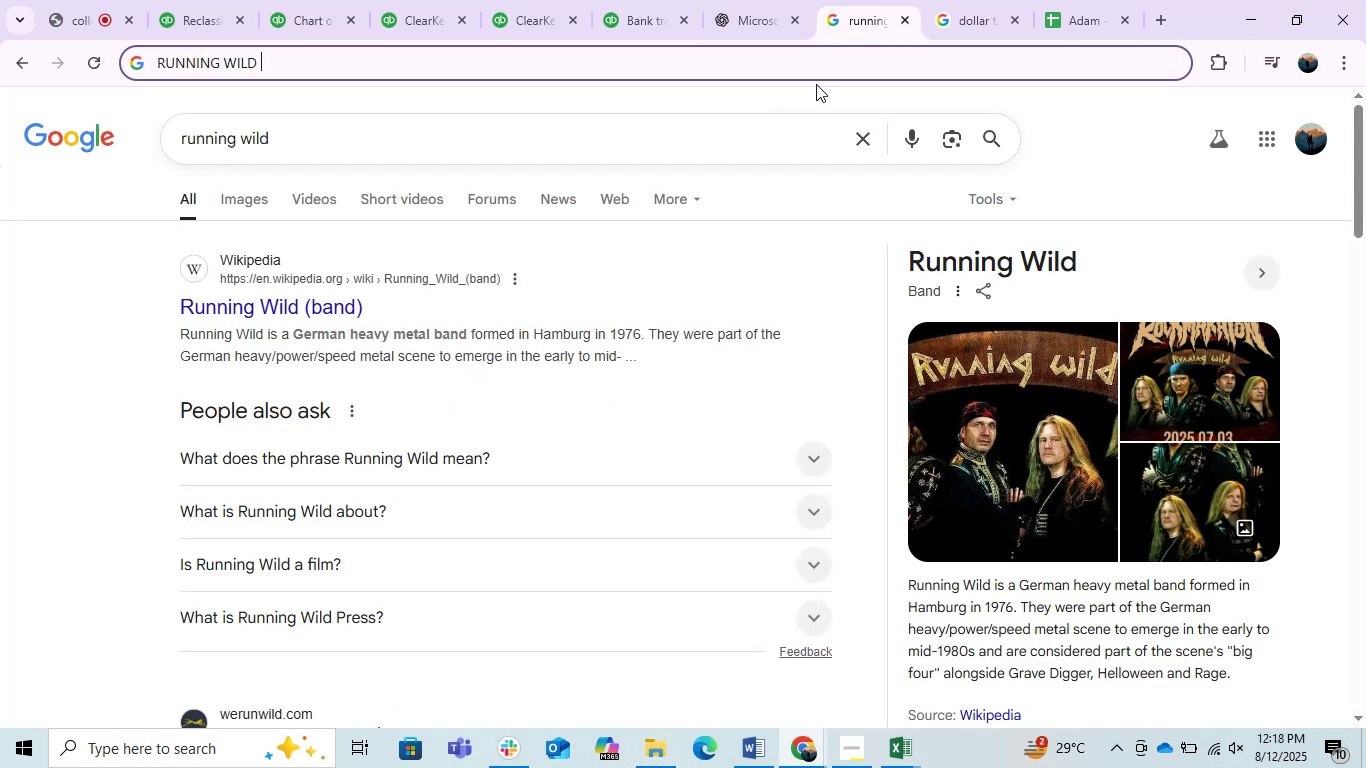 
key(Control+B)
 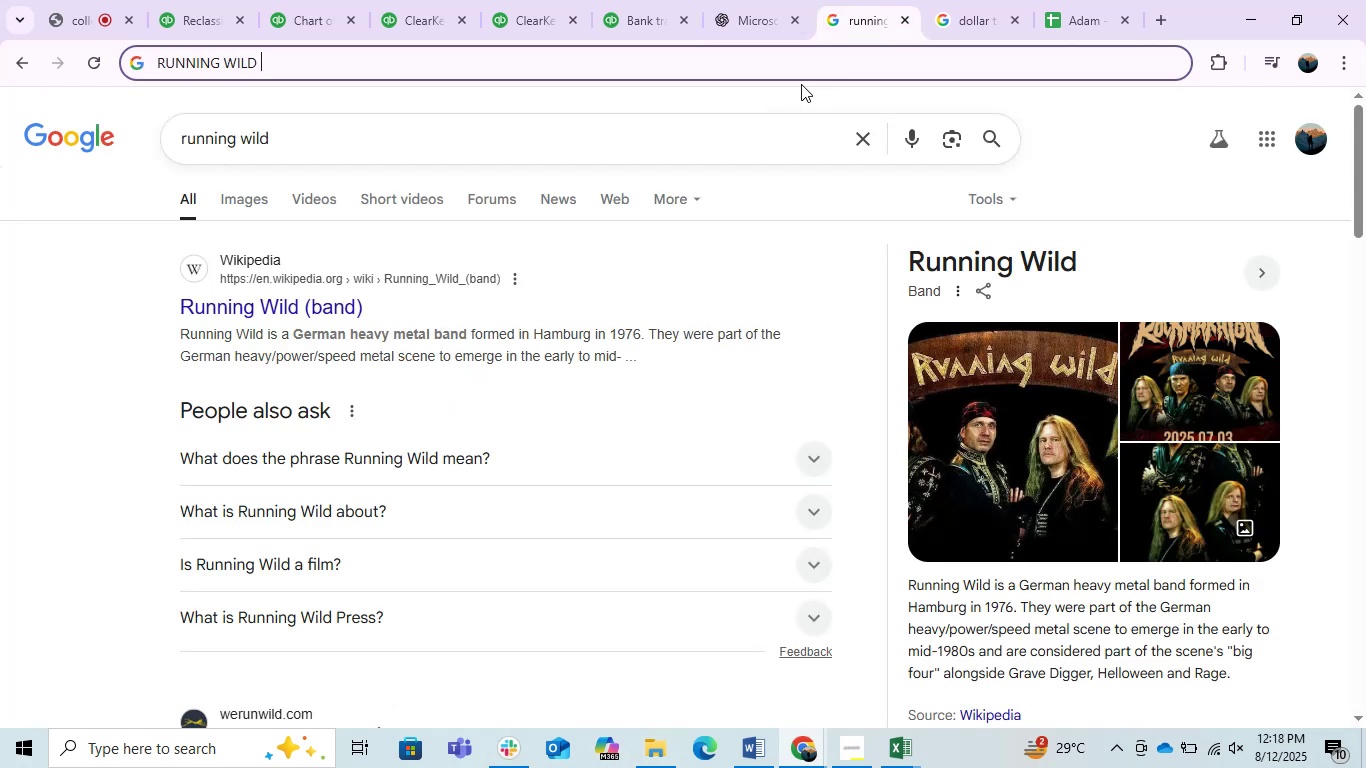 
left_click([801, 84])
 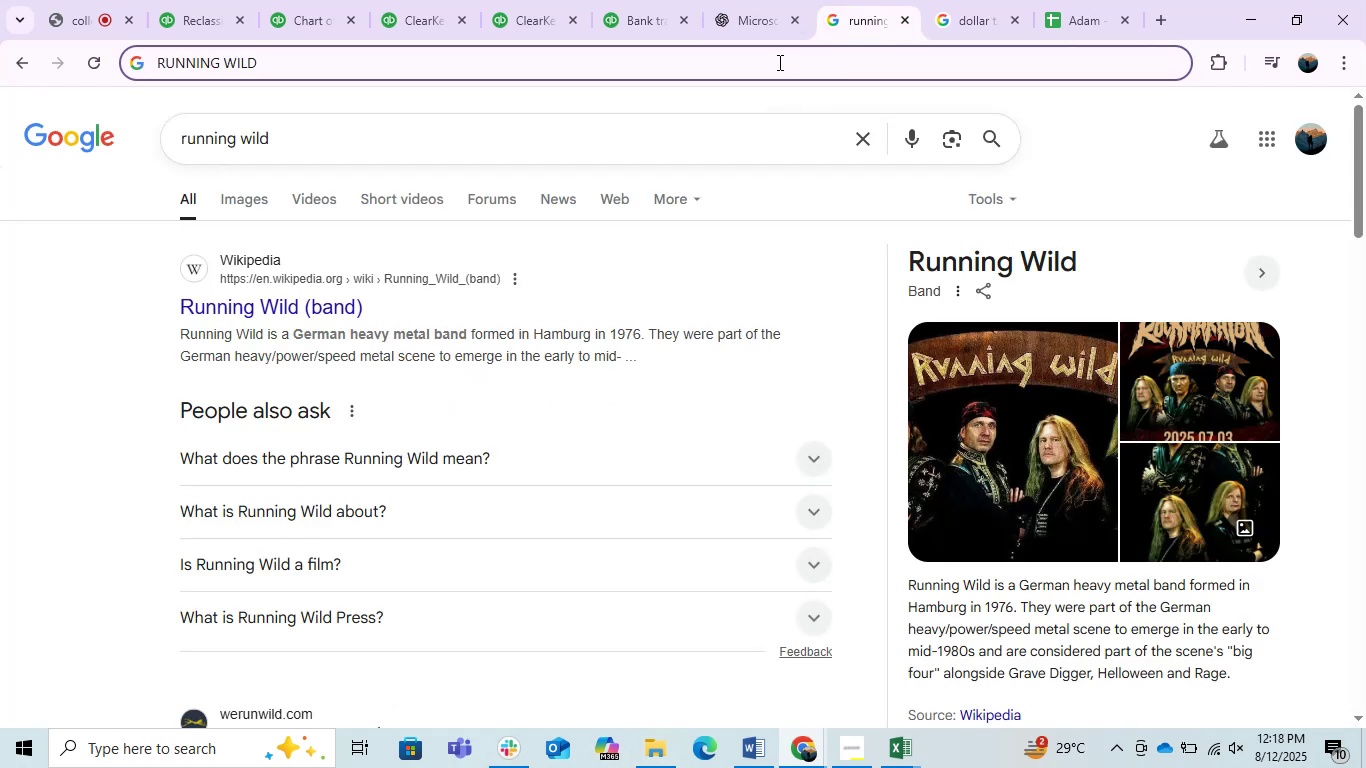 
key(Control+ControlLeft)
 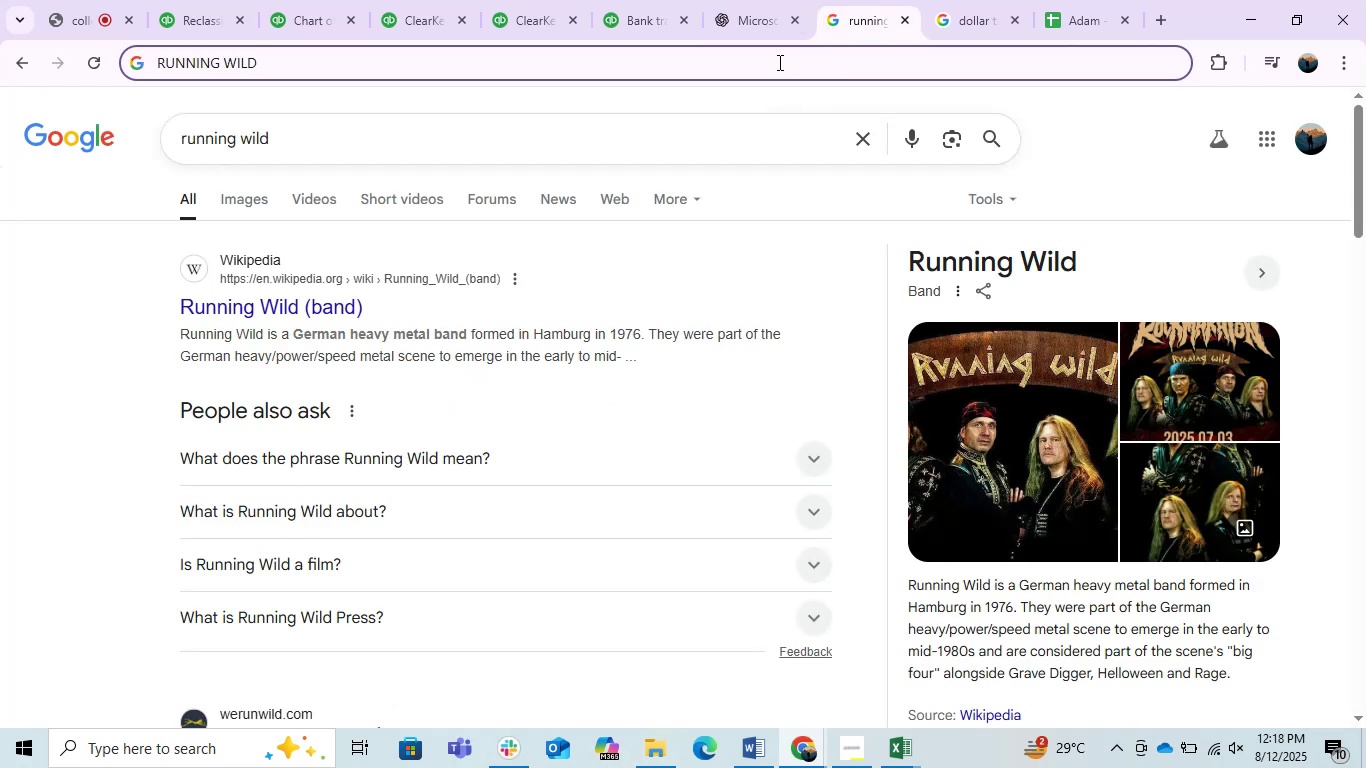 
double_click([778, 62])
 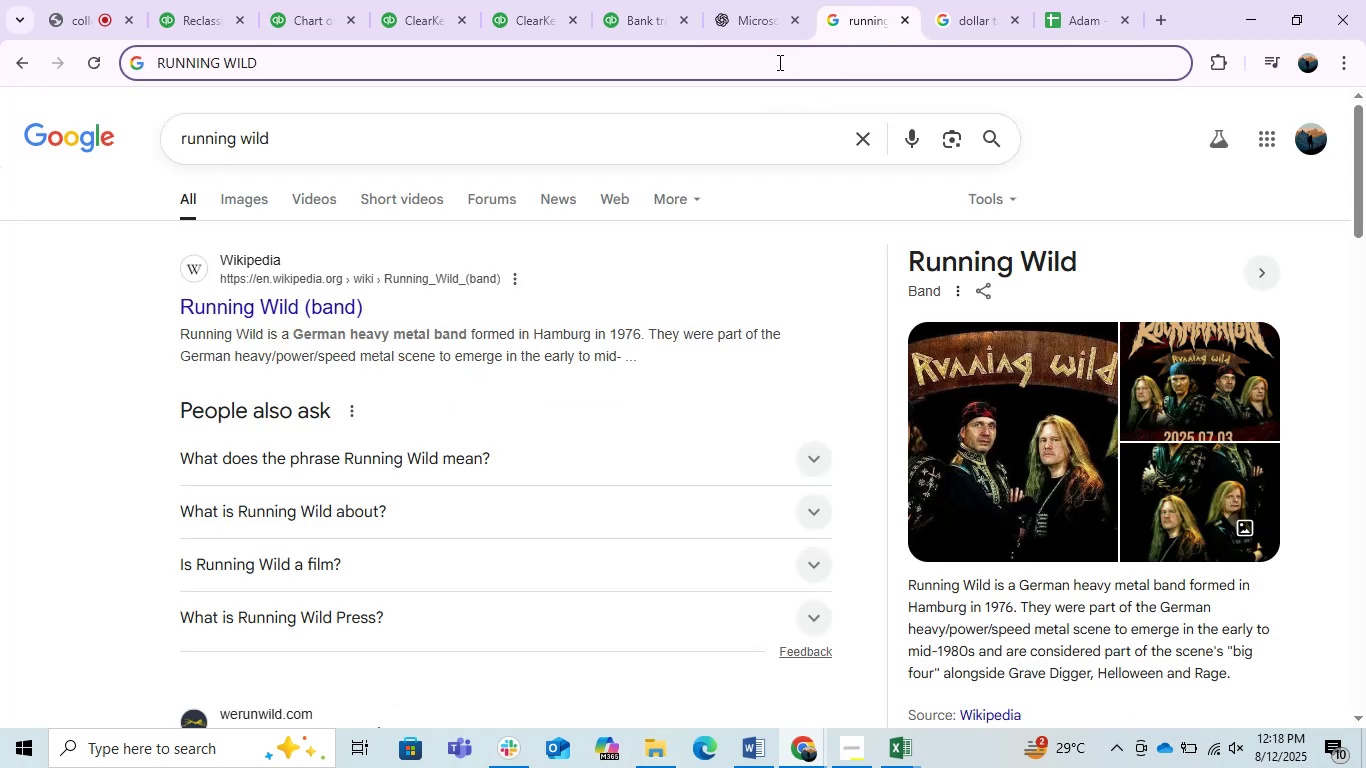 
key(Control+B)
 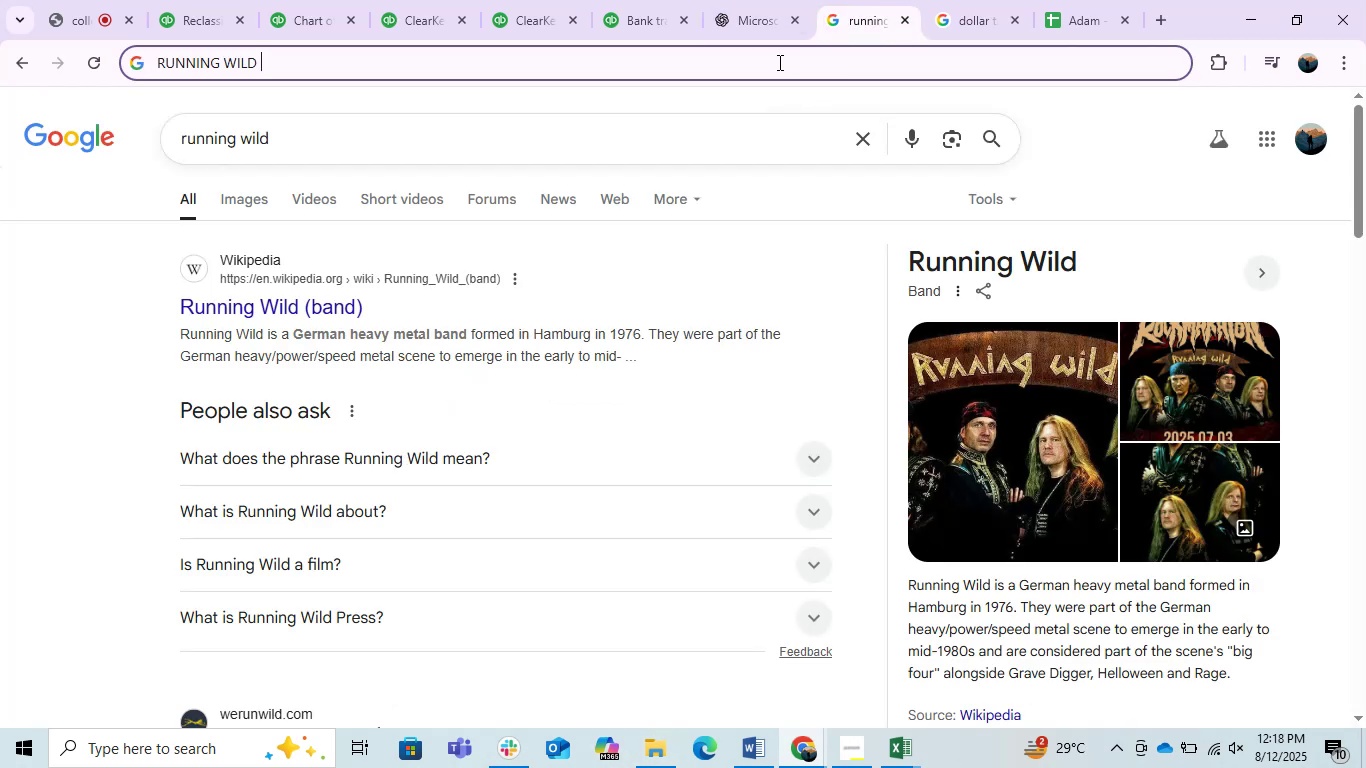 
double_click([778, 62])
 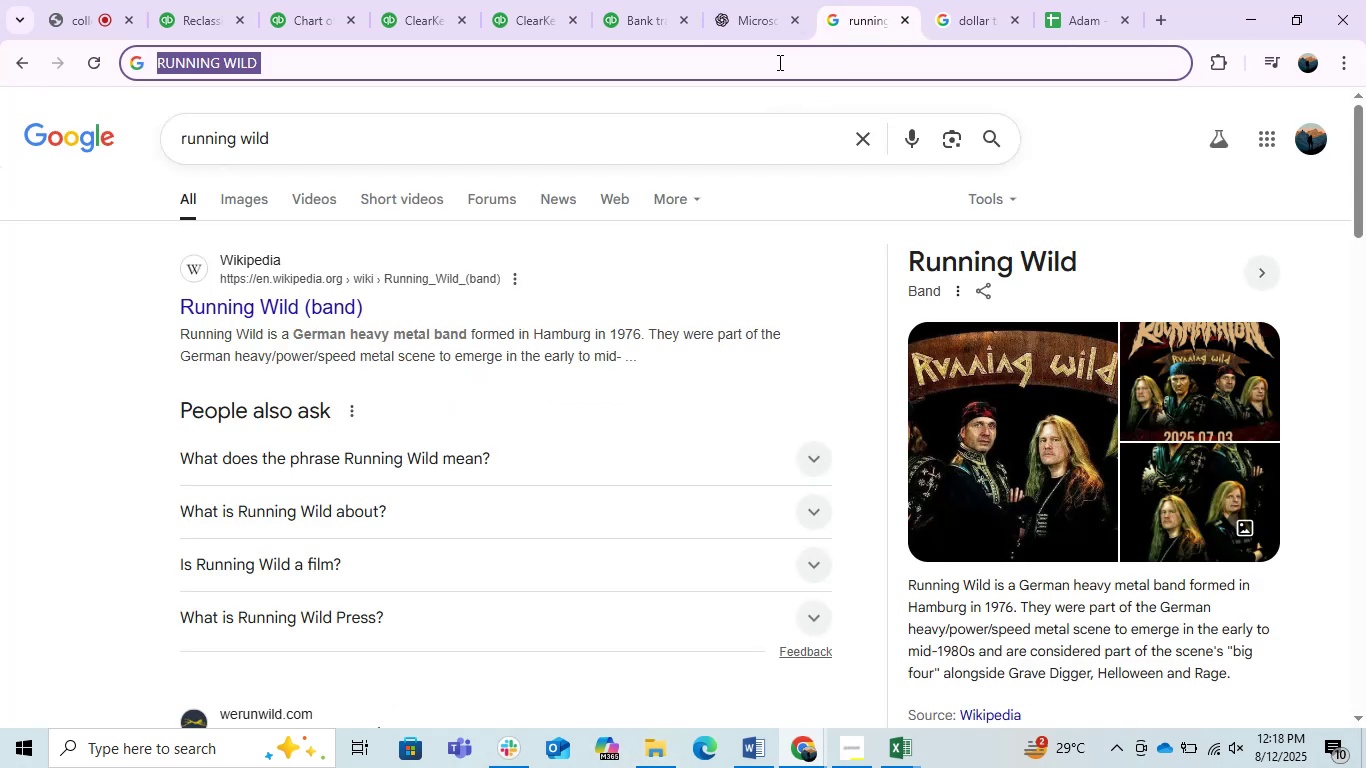 
triple_click([778, 62])
 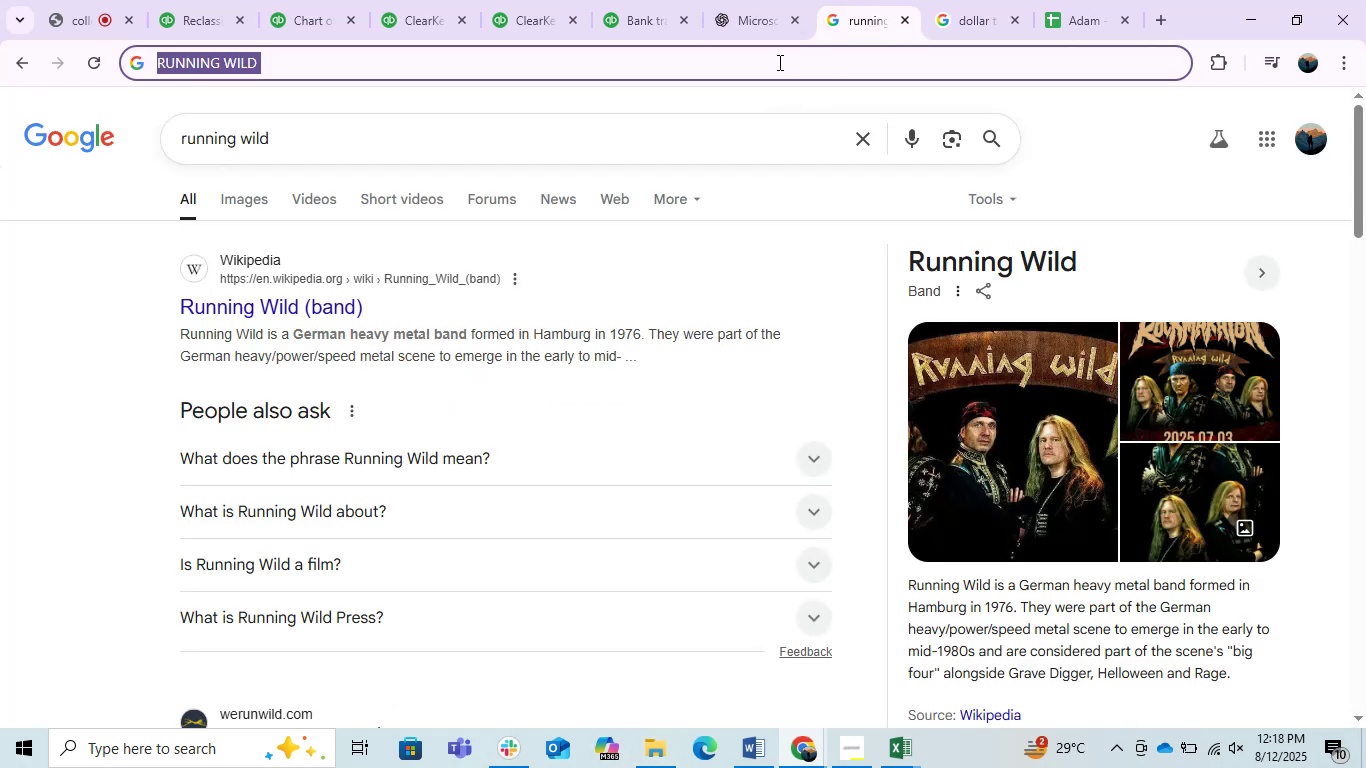 
key(Control+V)
 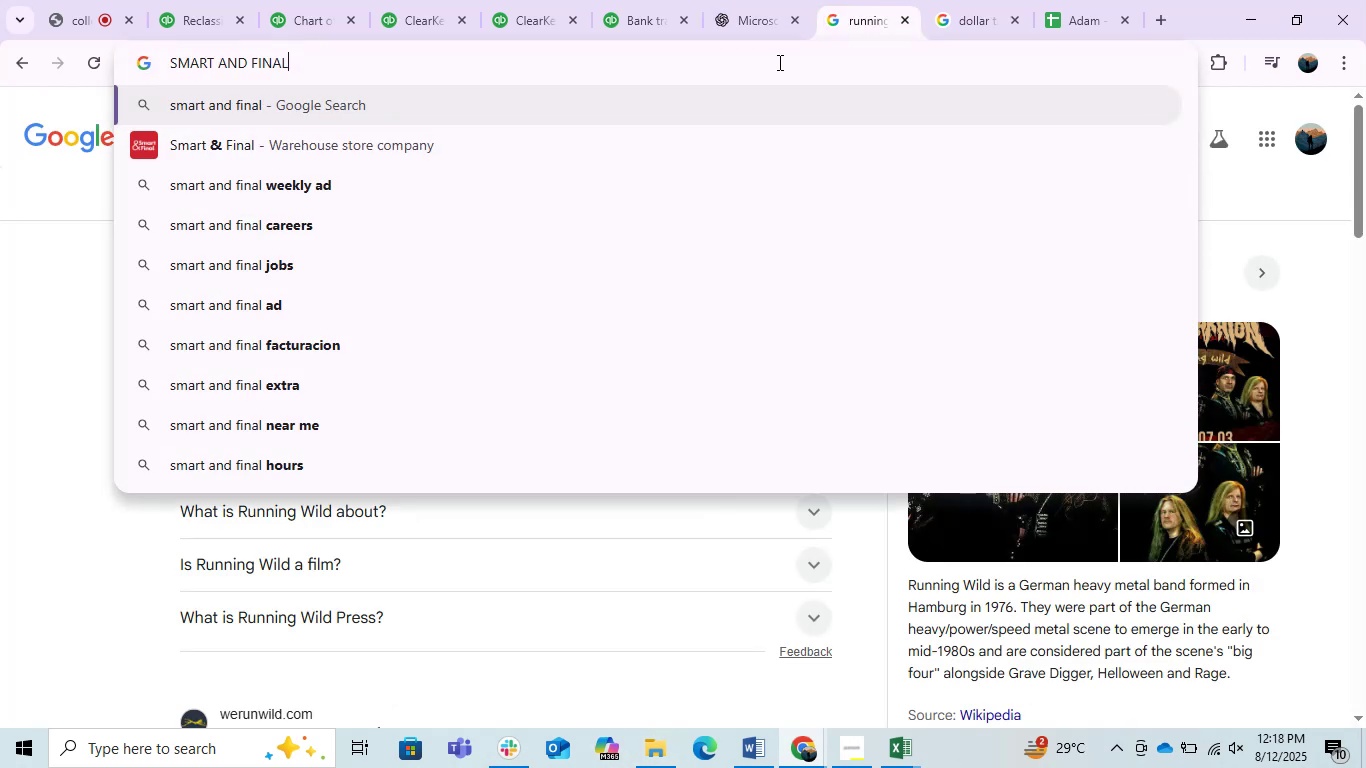 
key(Enter)
 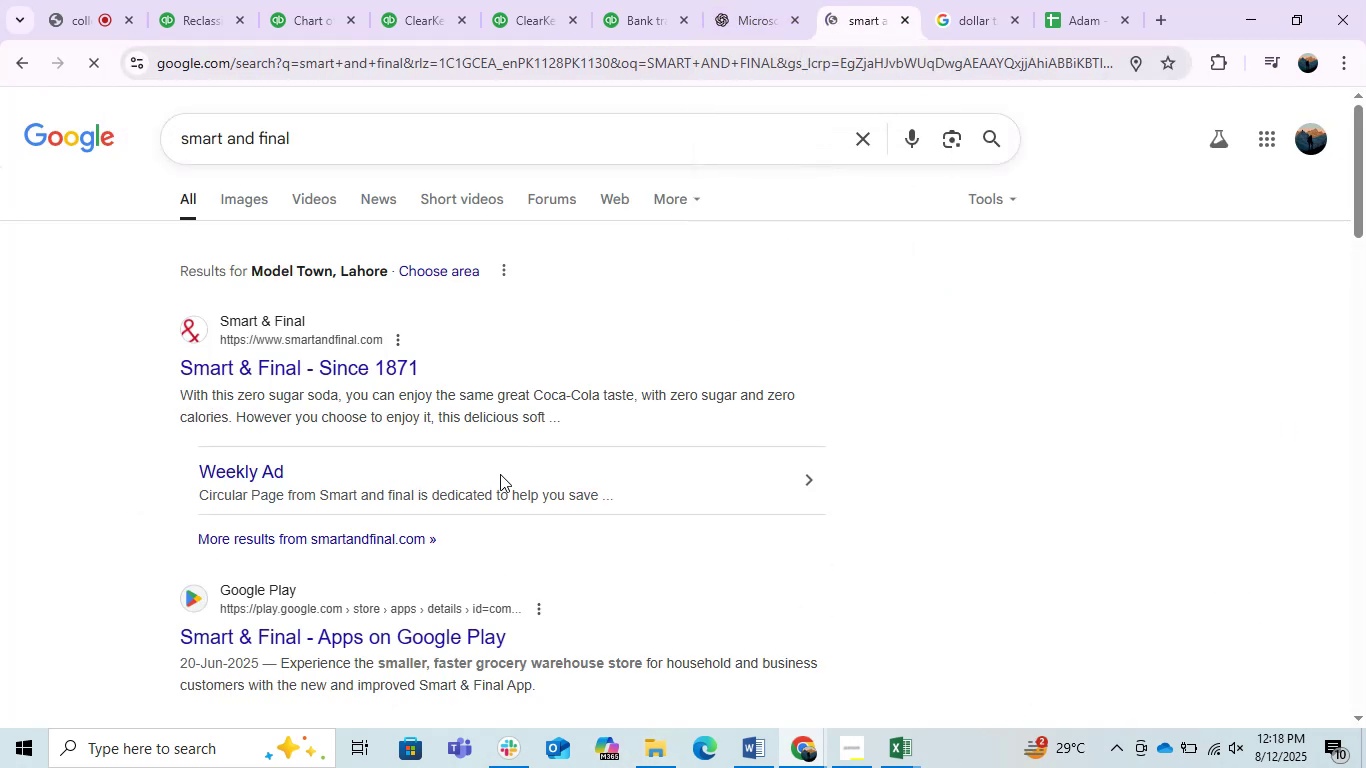 
scroll: coordinate [500, 474], scroll_direction: down, amount: 1.0
 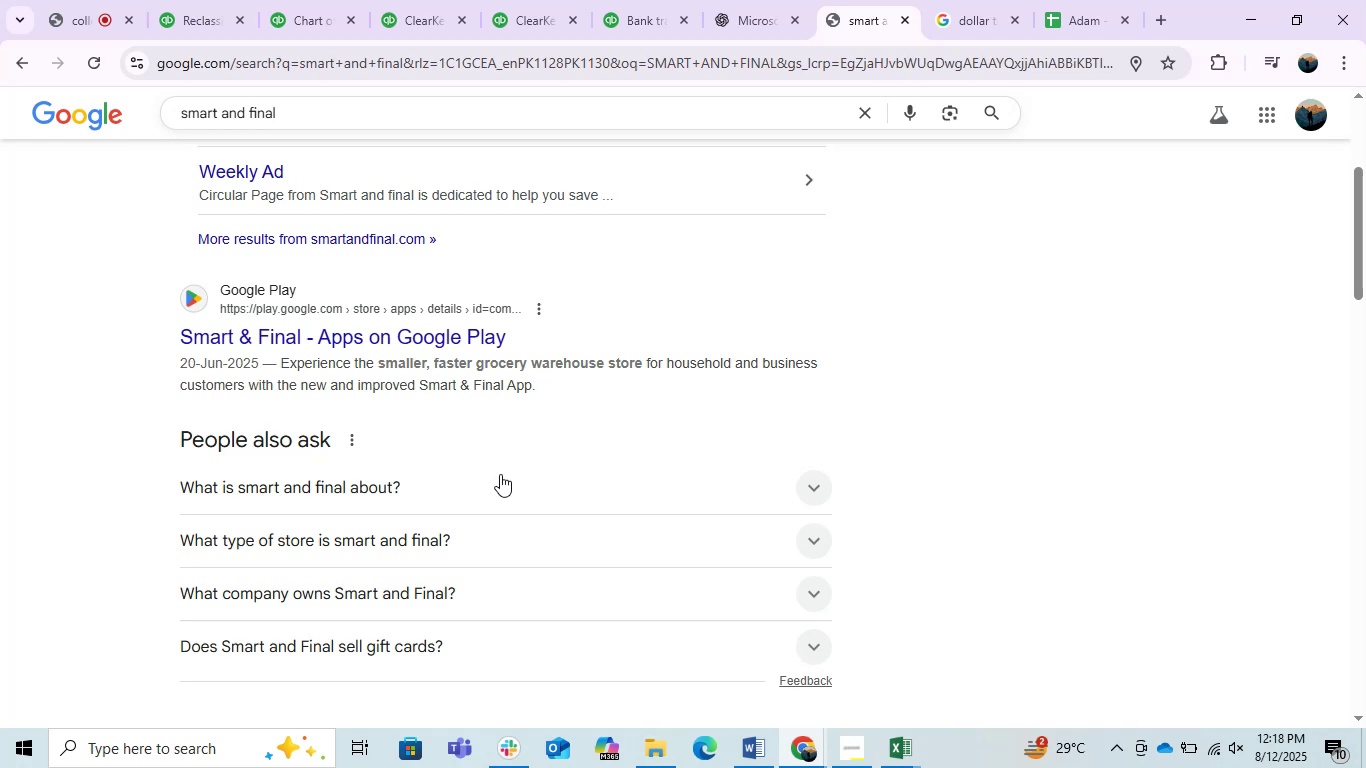 
left_click([500, 474])
 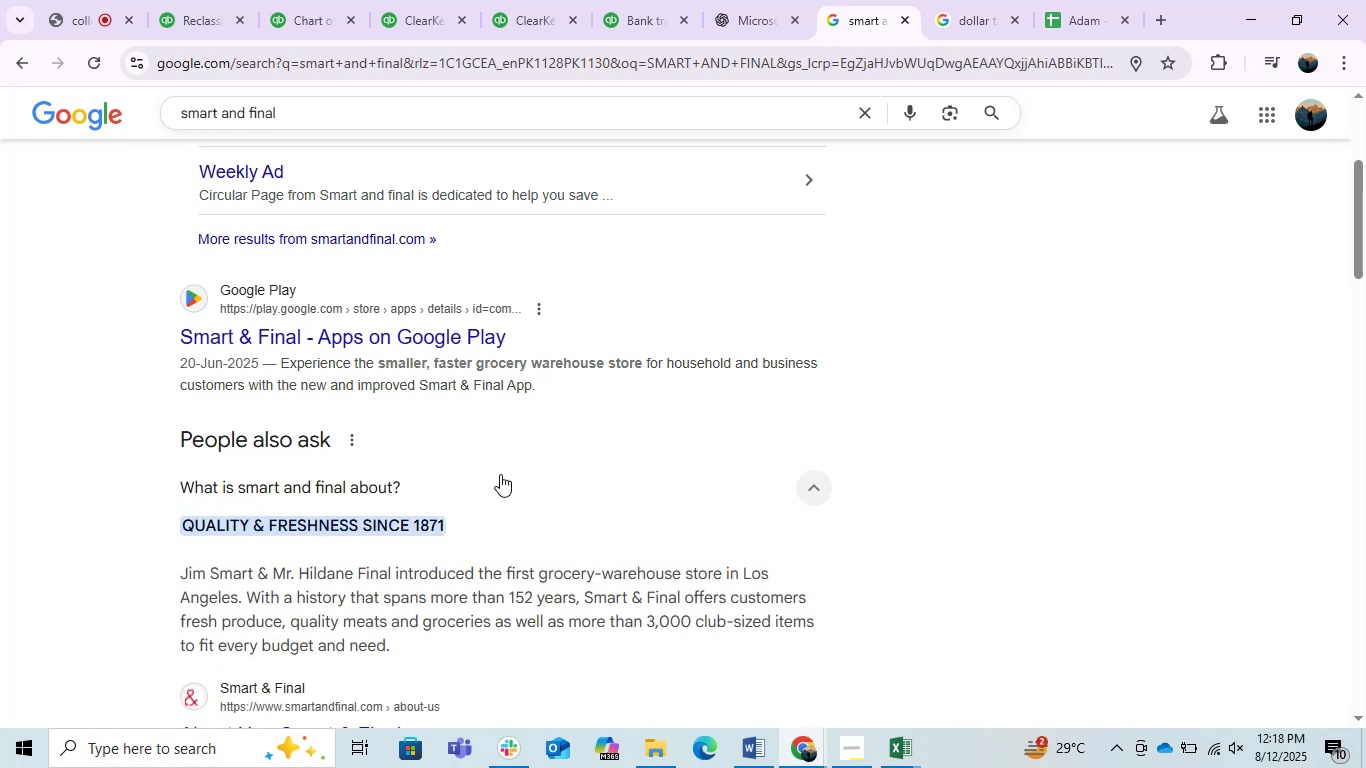 
left_click([500, 474])
 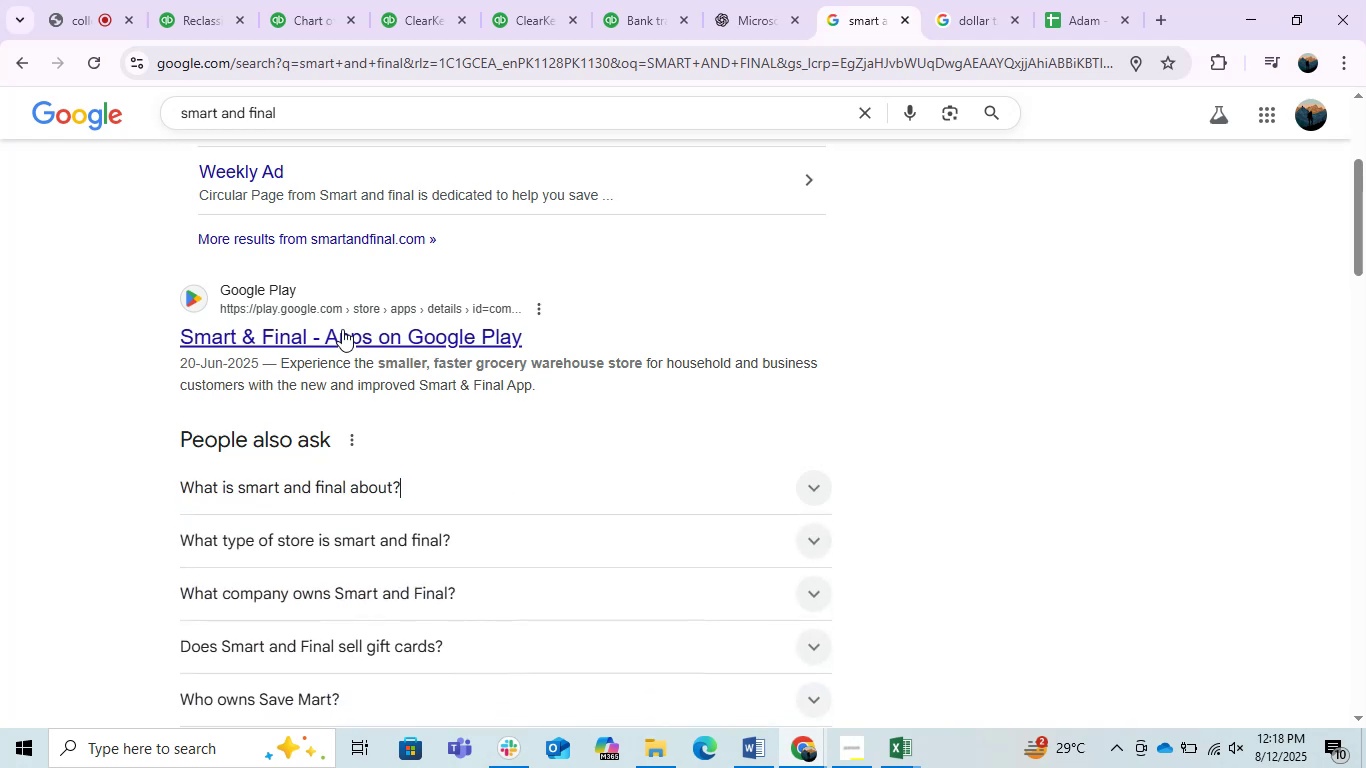 
scroll: coordinate [343, 355], scroll_direction: up, amount: 2.0
 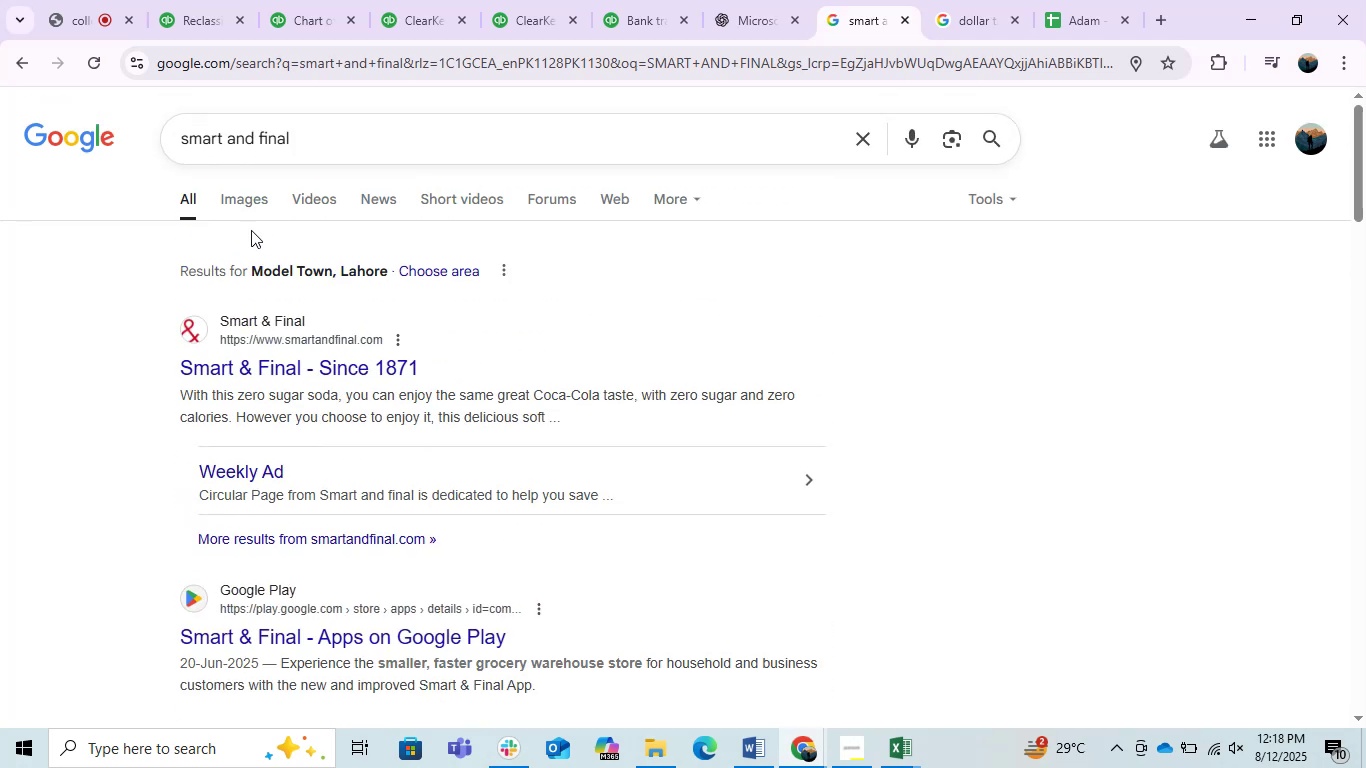 
left_click([235, 216])
 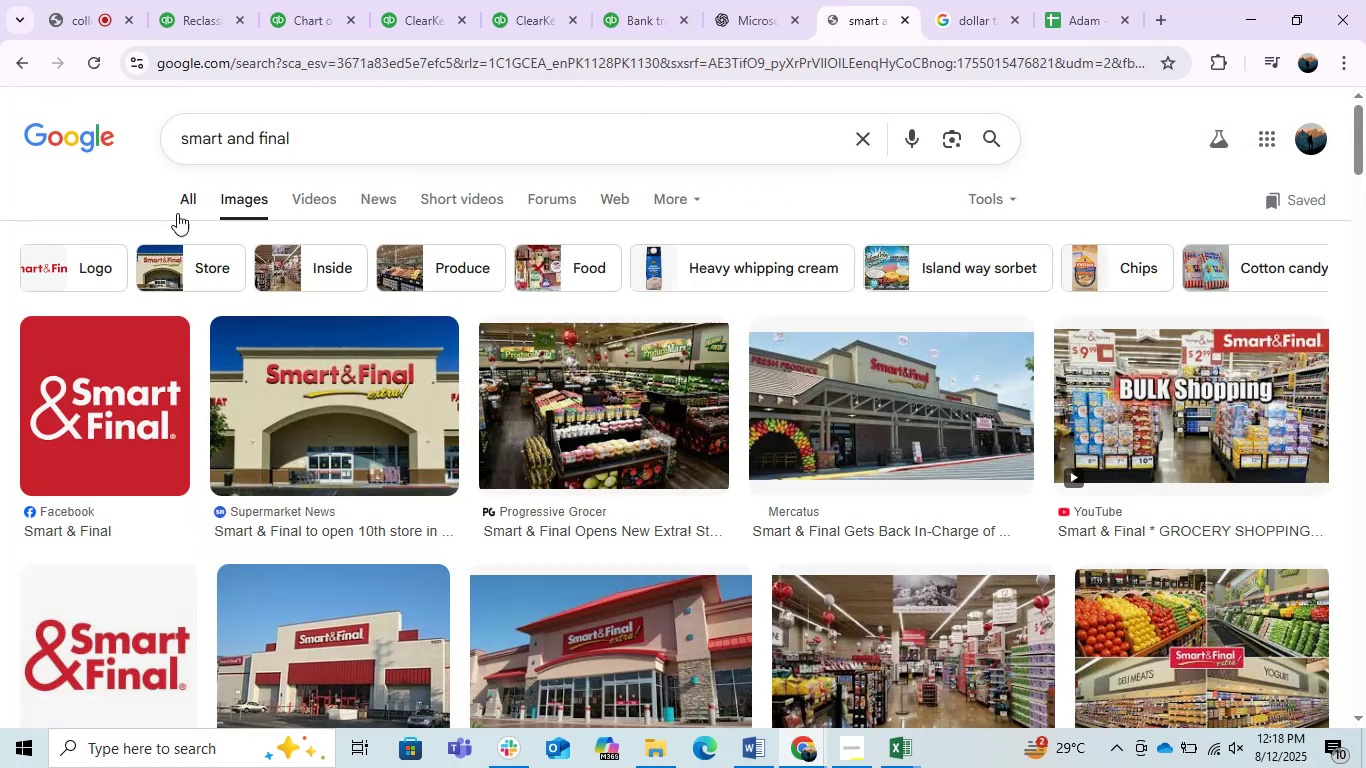 
left_click([177, 212])
 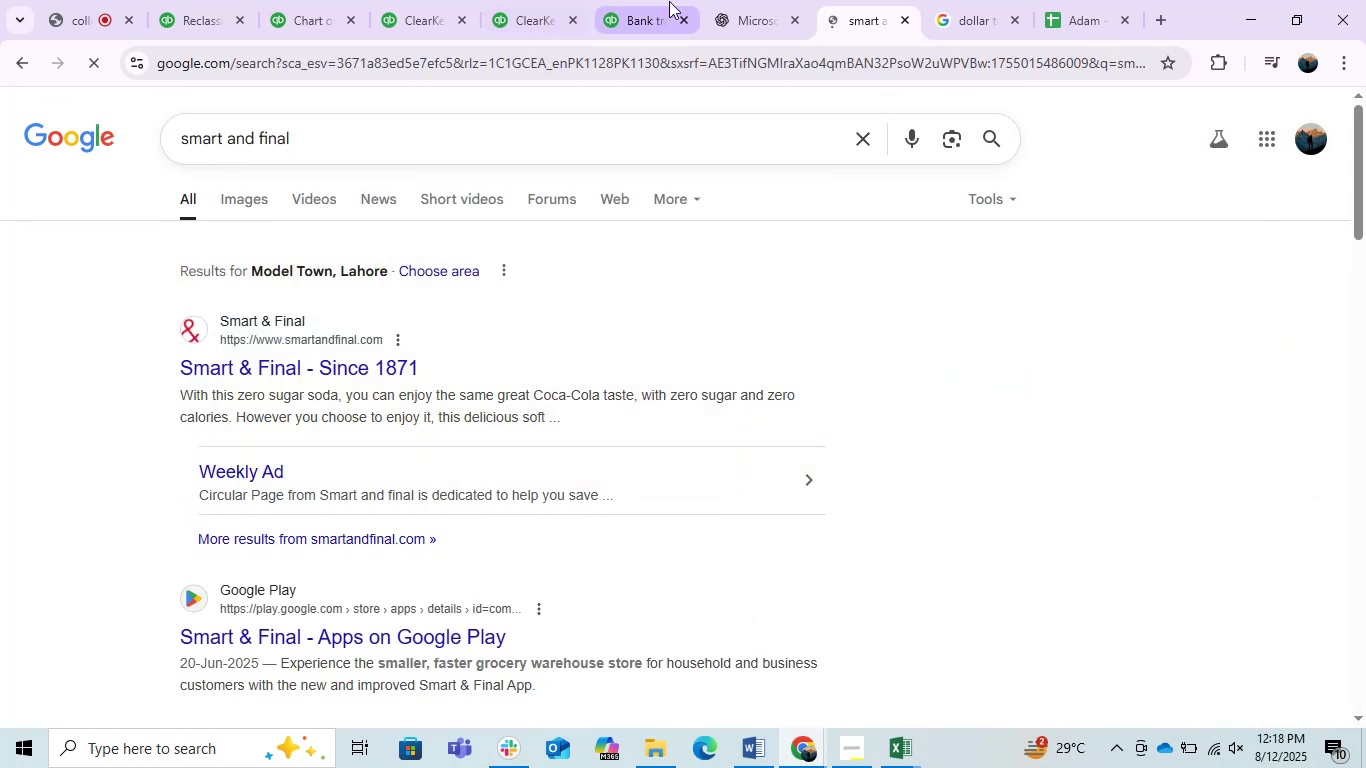 
left_click([739, 5])
 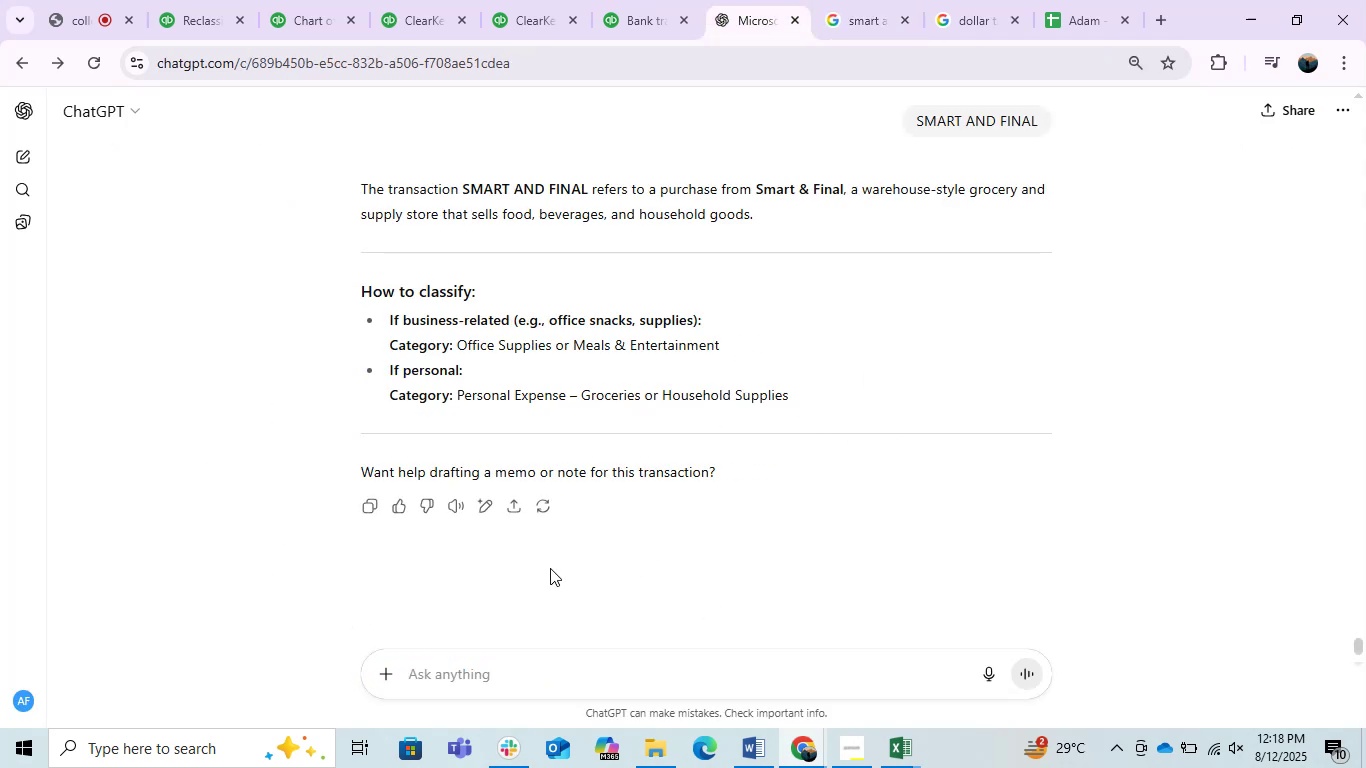 
scroll: coordinate [550, 568], scroll_direction: up, amount: 1.0
 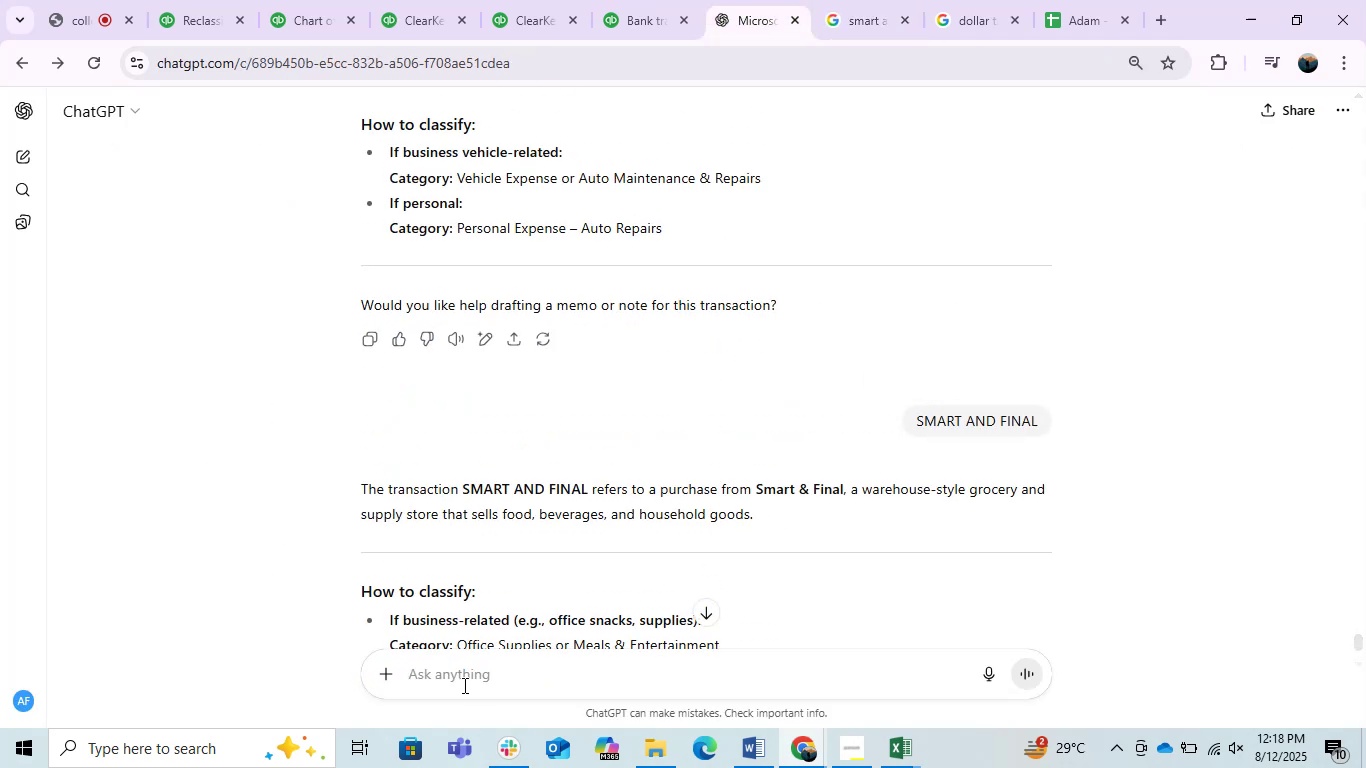 
scroll: coordinate [617, 459], scroll_direction: down, amount: 1.0
 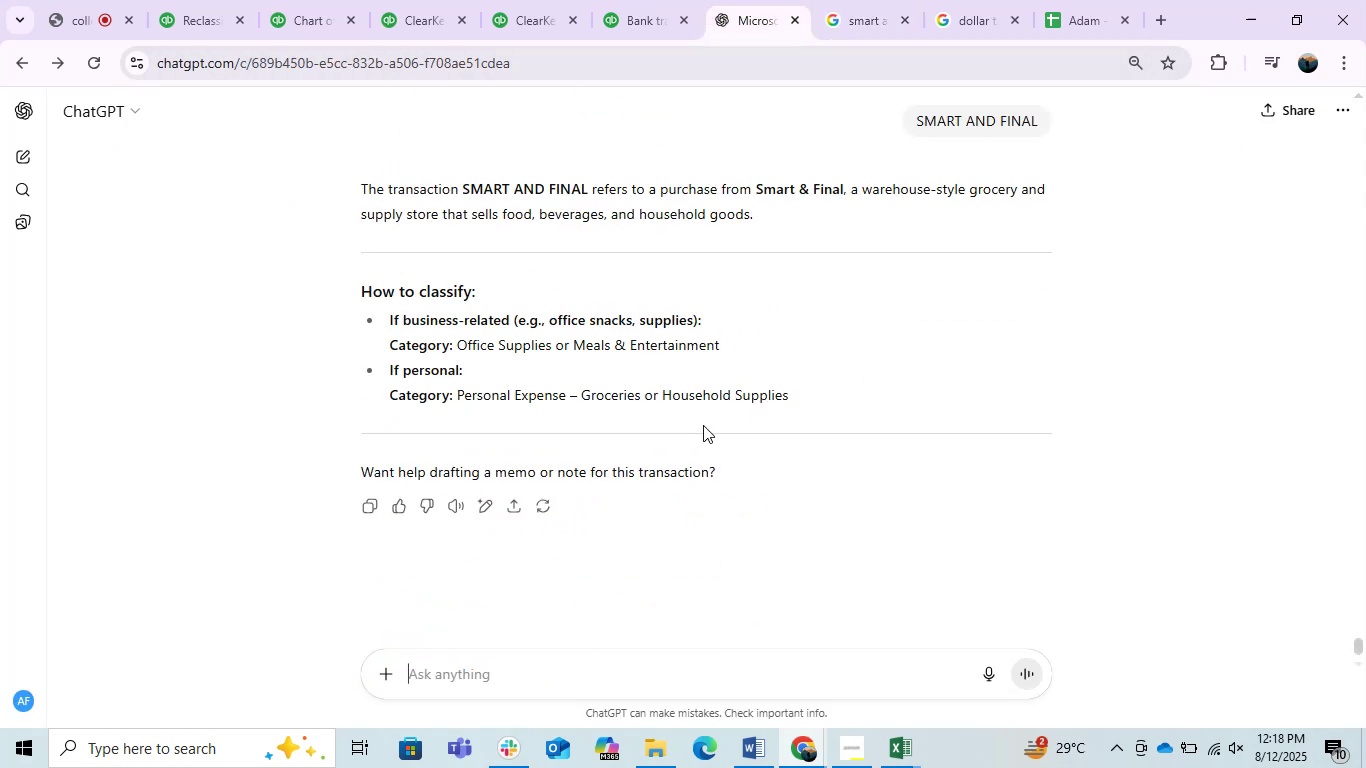 
left_click([177, 2])
 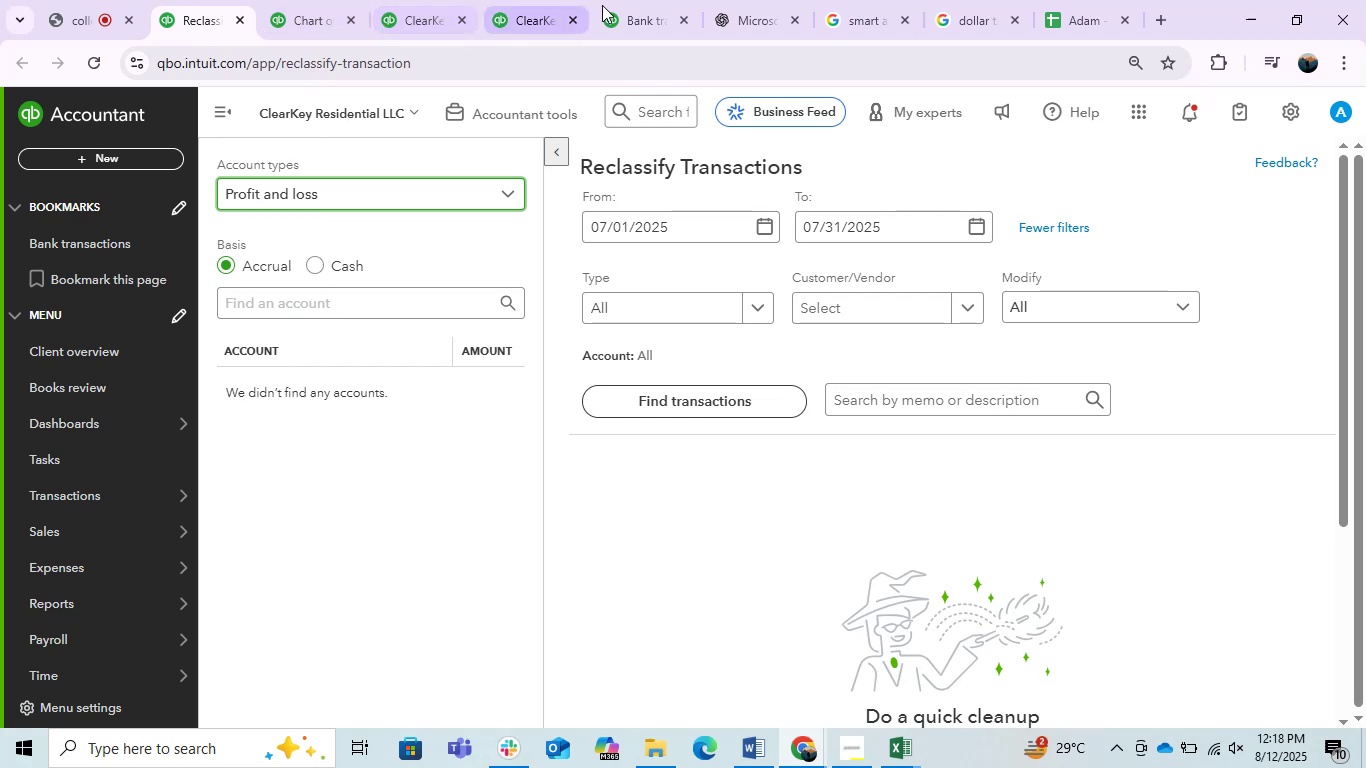 
left_click([629, 8])
 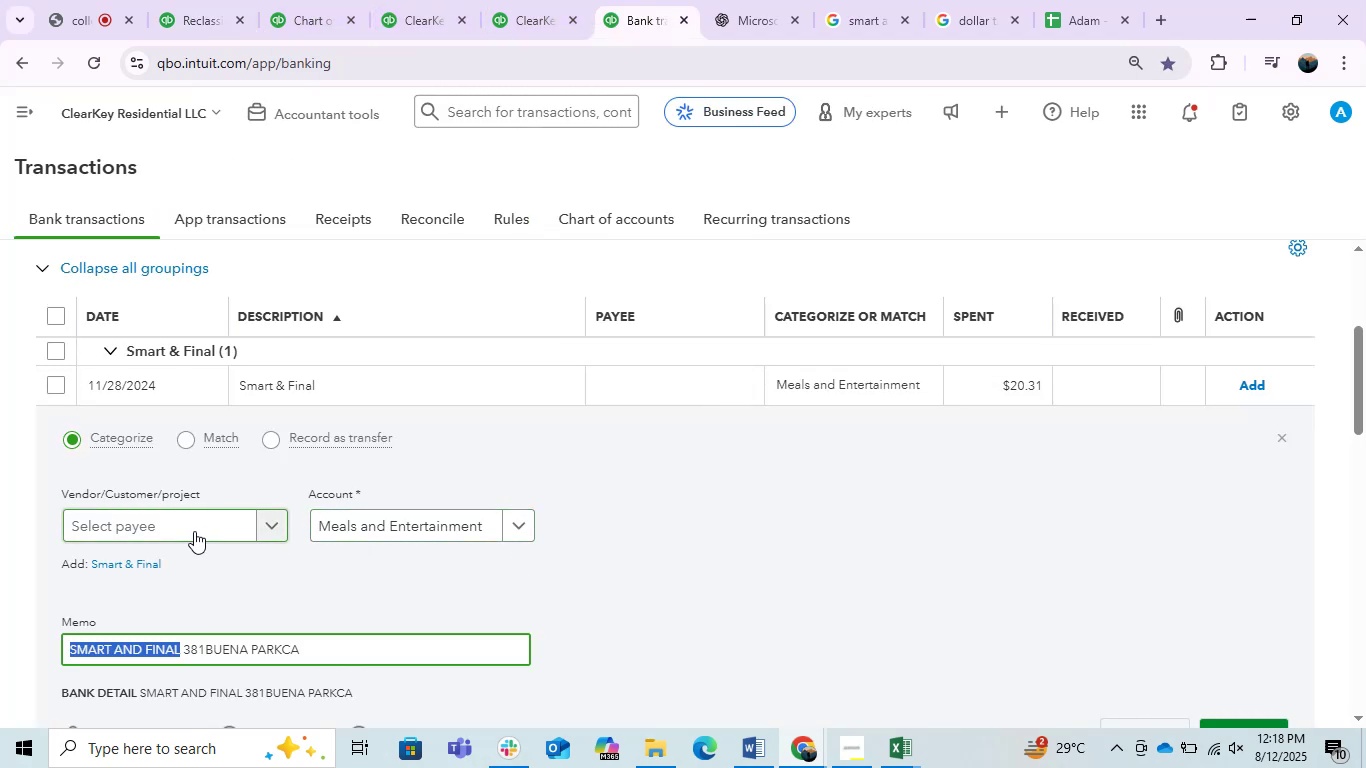 
left_click([176, 518])
 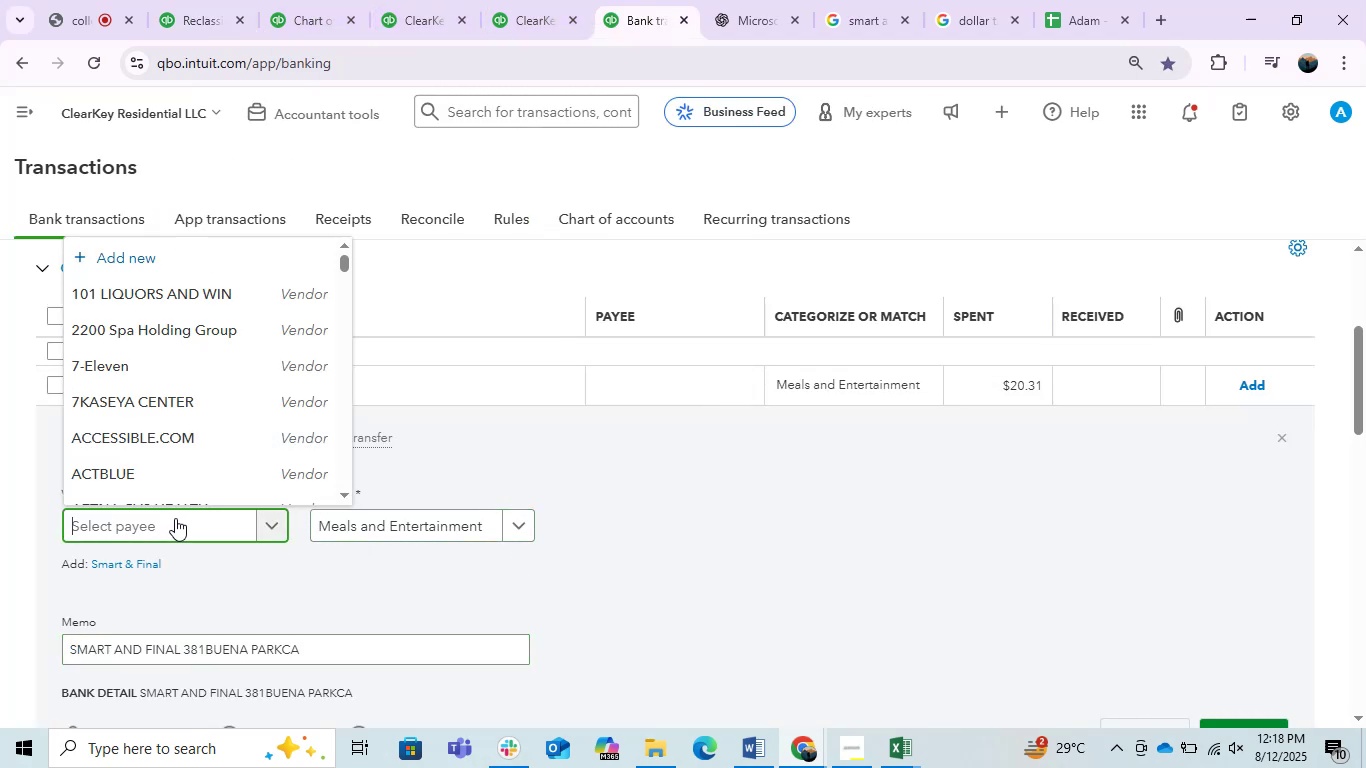 
key(Control+V)
 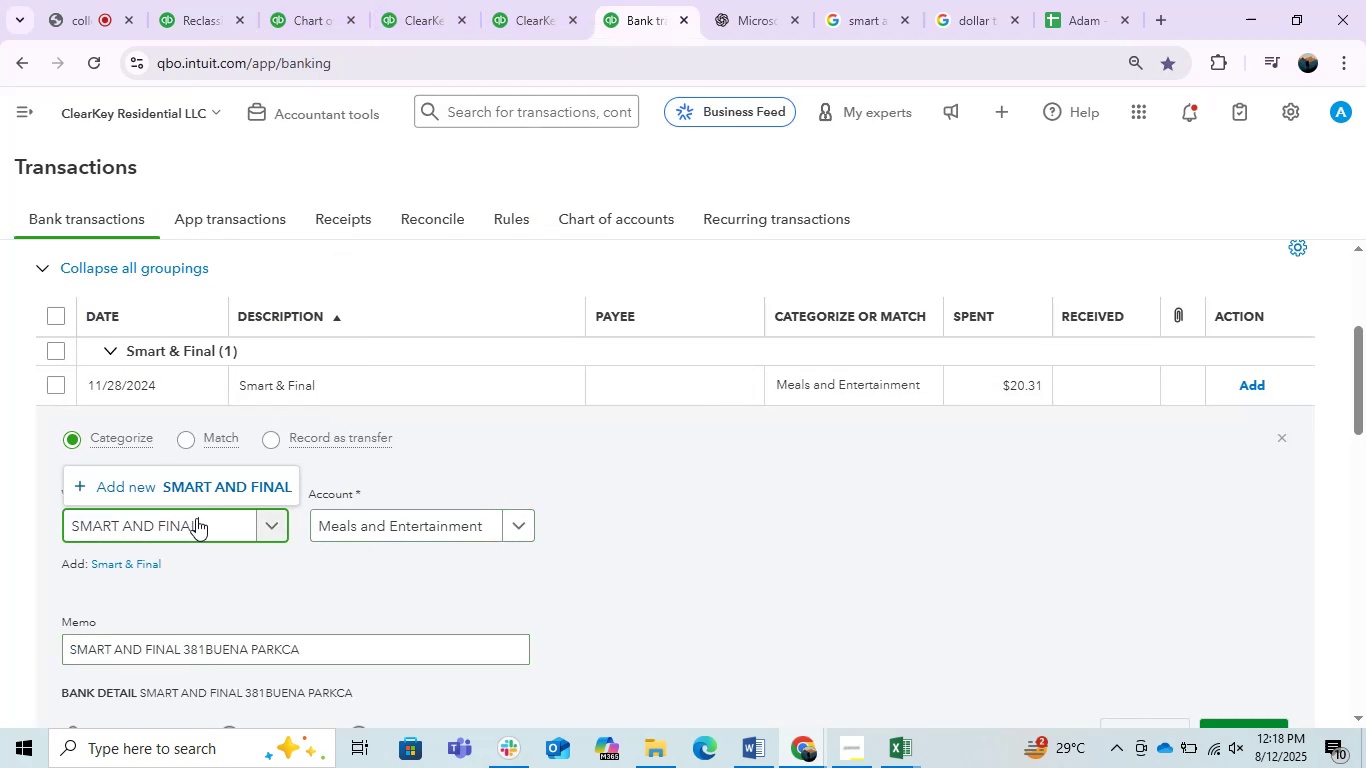 
left_click([224, 489])
 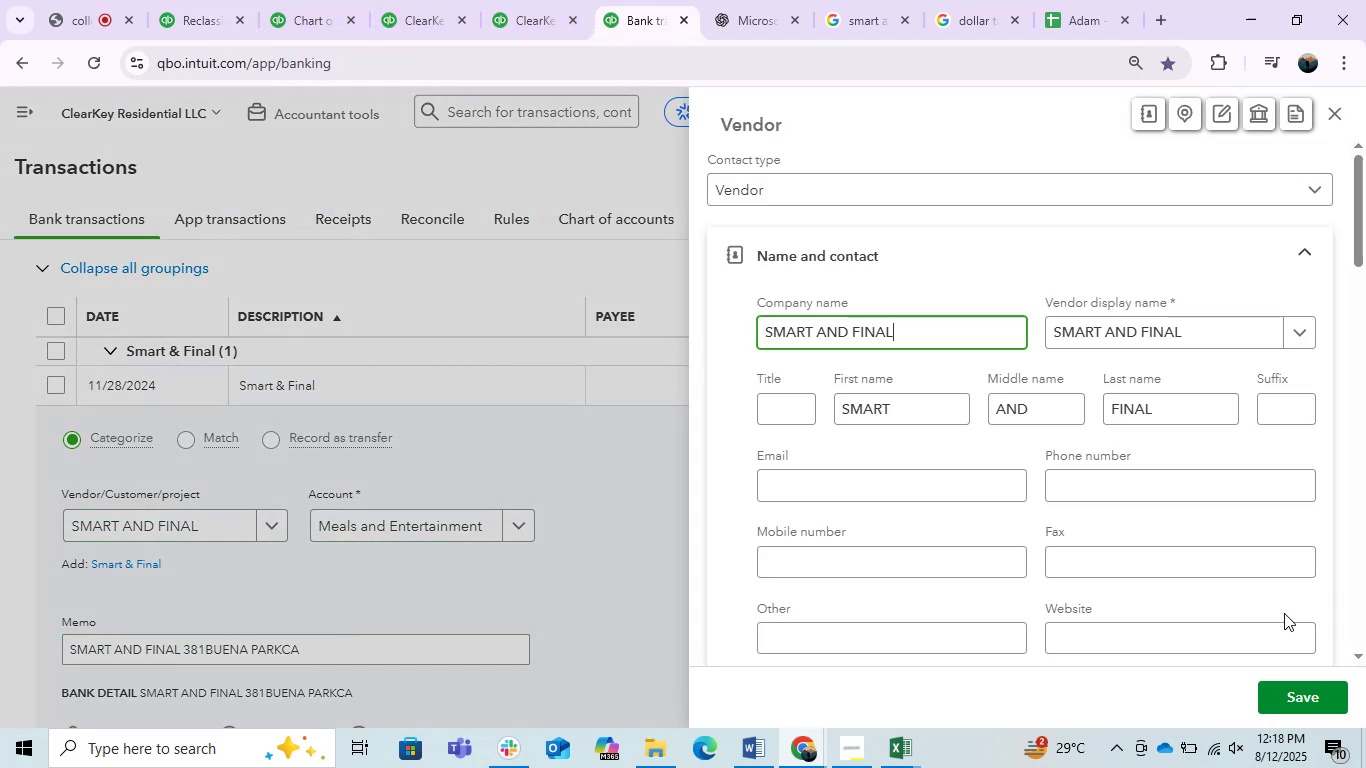 
left_click([1305, 697])
 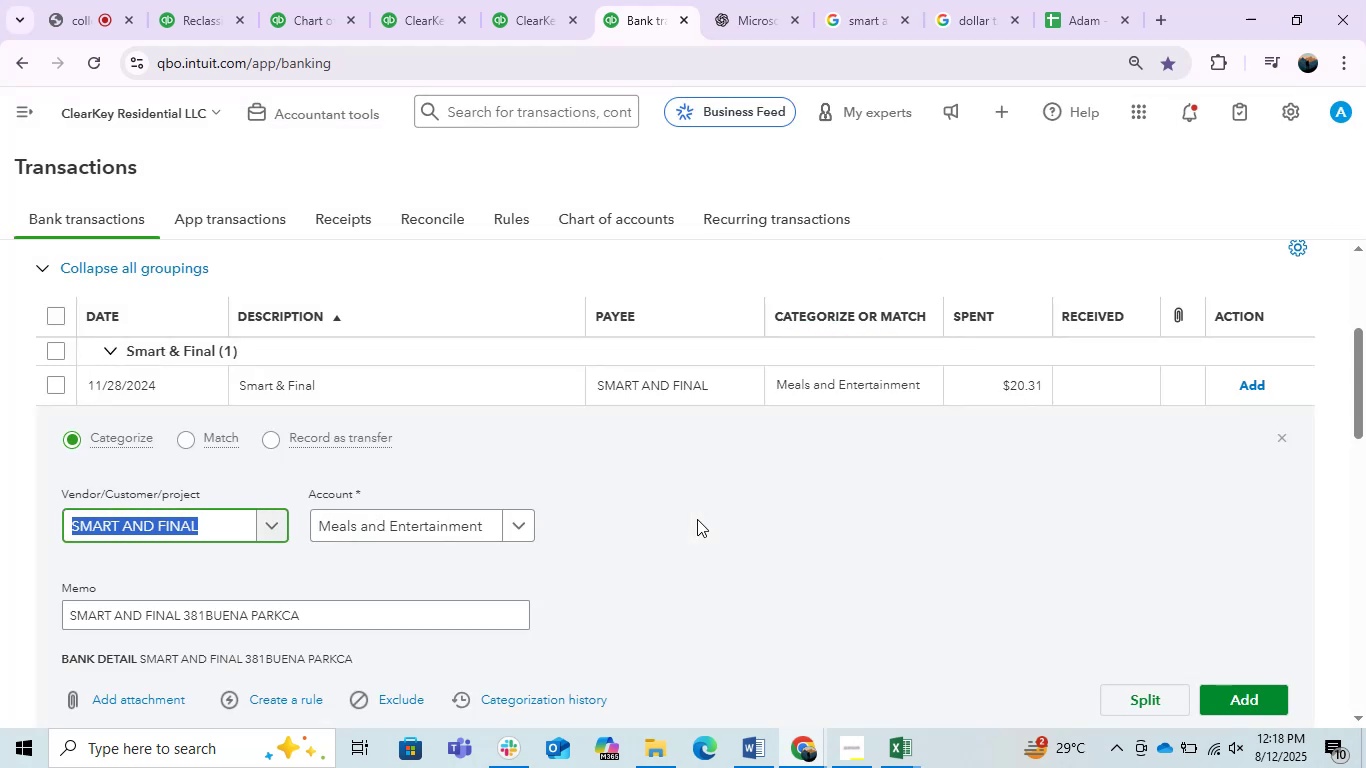 
left_click([697, 519])
 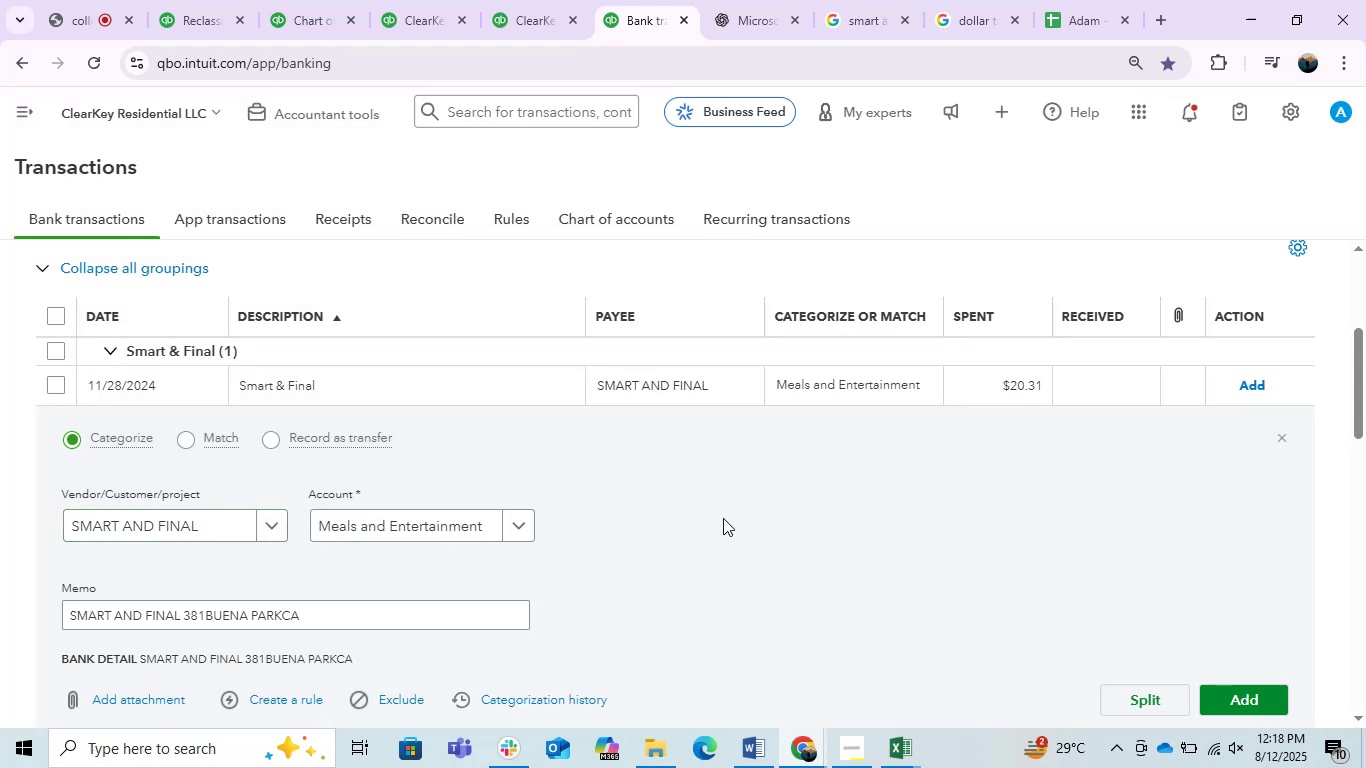 
left_click([1270, 695])
 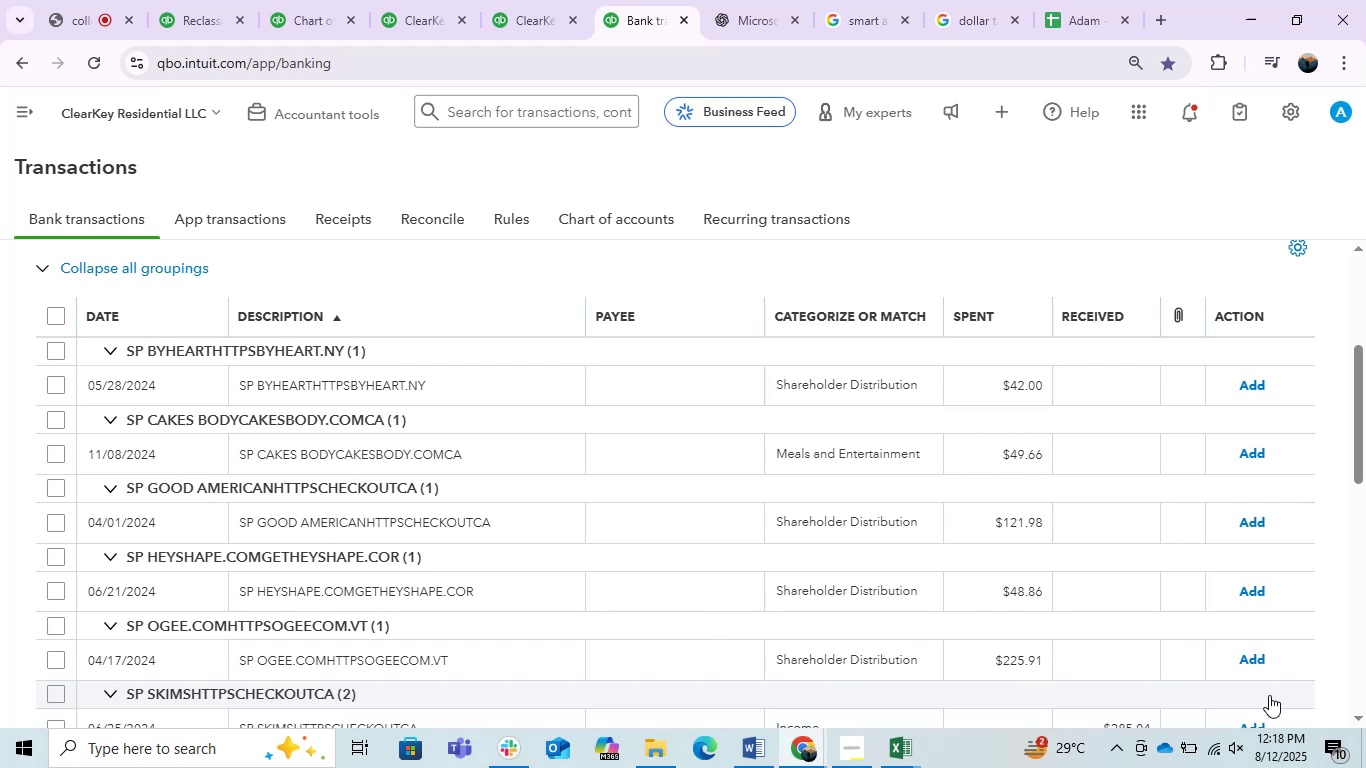 
wait(12.43)
 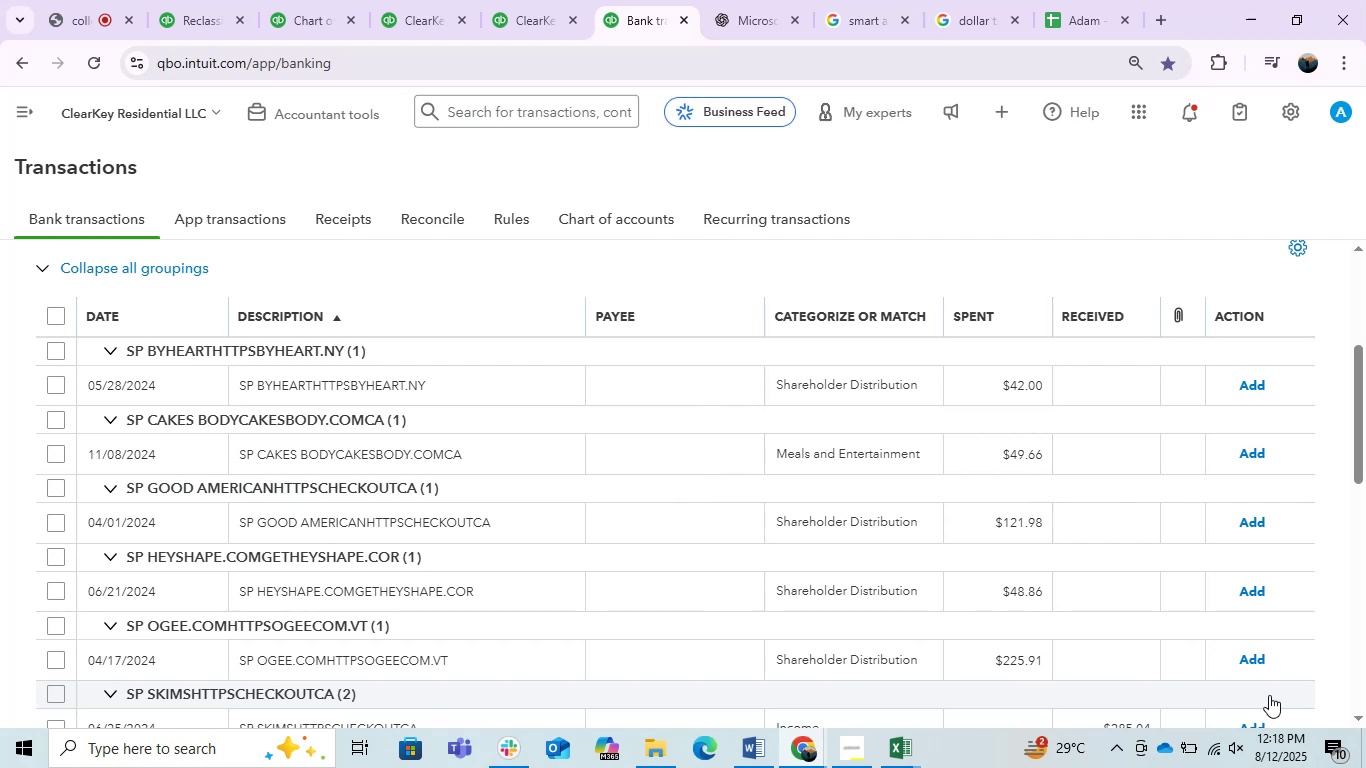 
left_click([352, 394])
 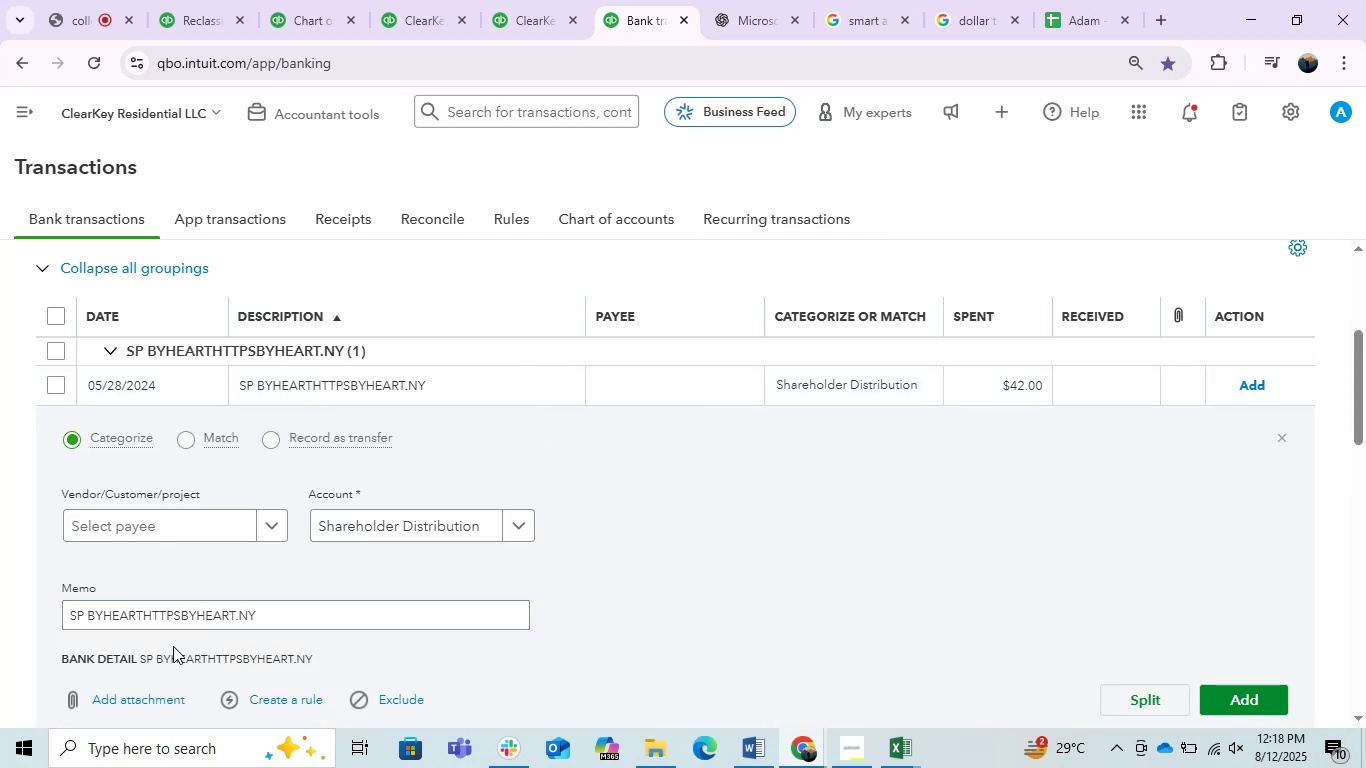 
double_click([207, 613])
 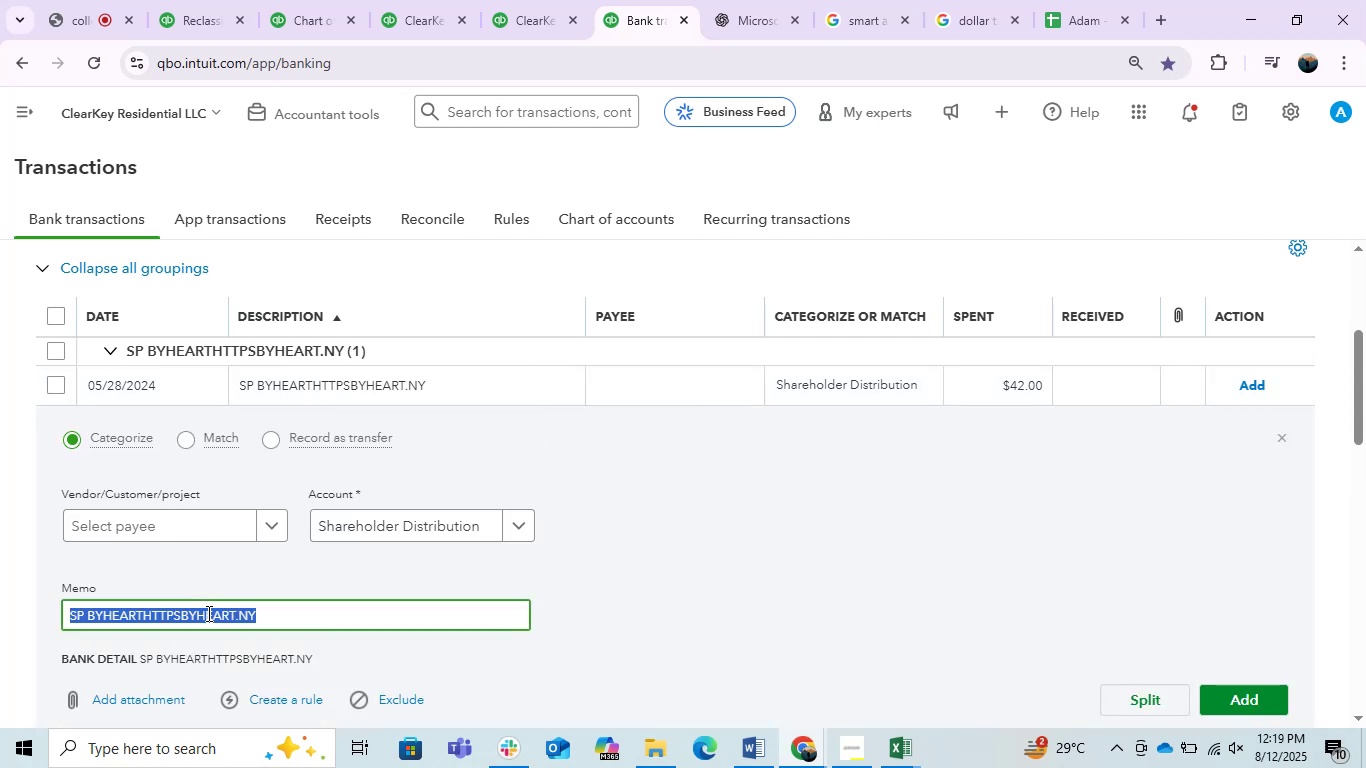 
triple_click([207, 613])
 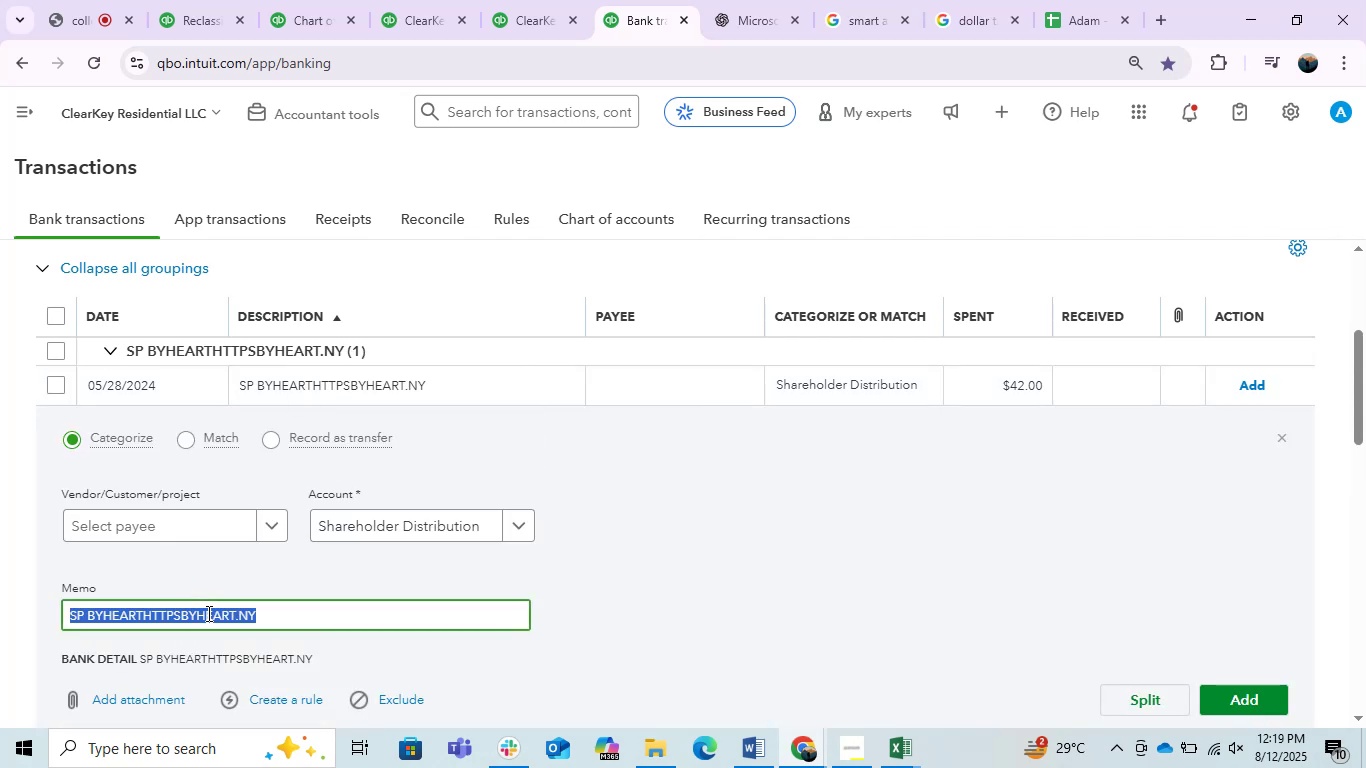 
key(Control+C)
 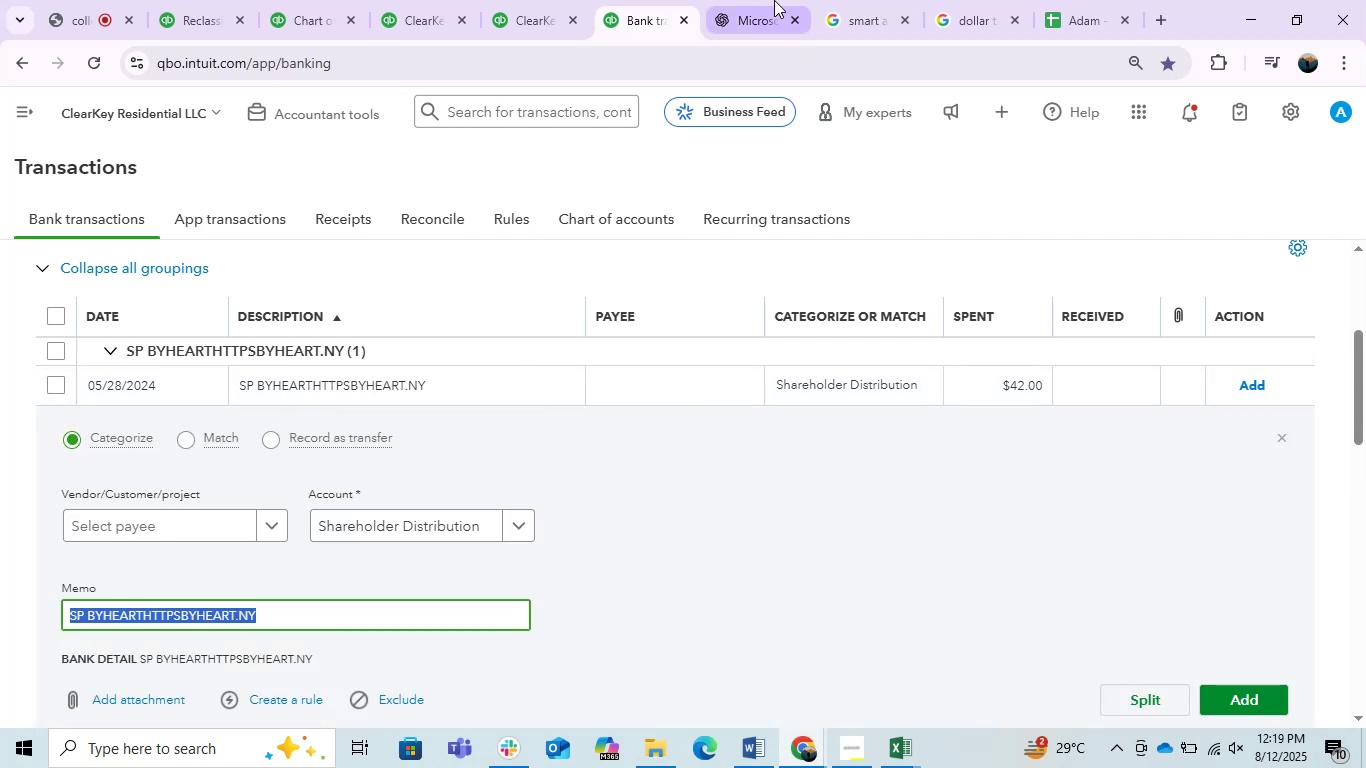 
left_click([745, 0])
 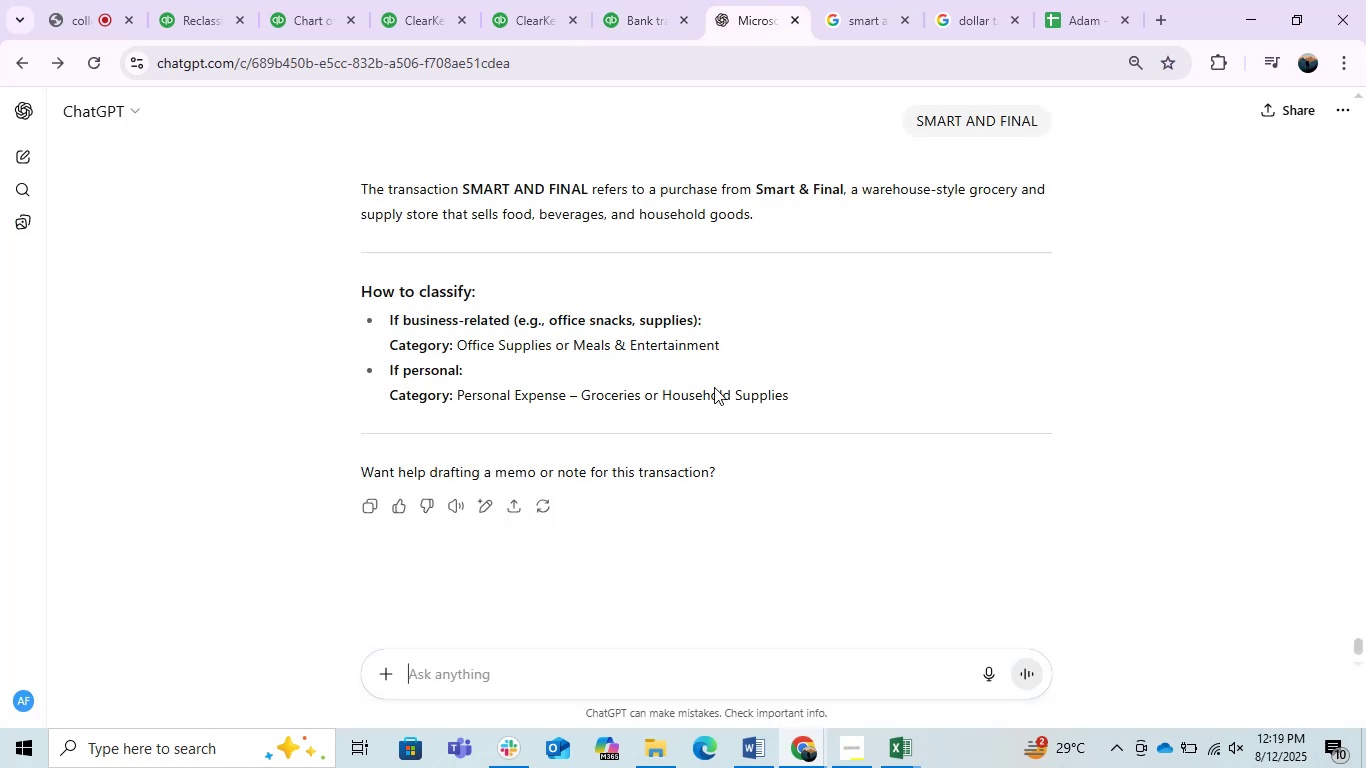 
key(Control+V)
 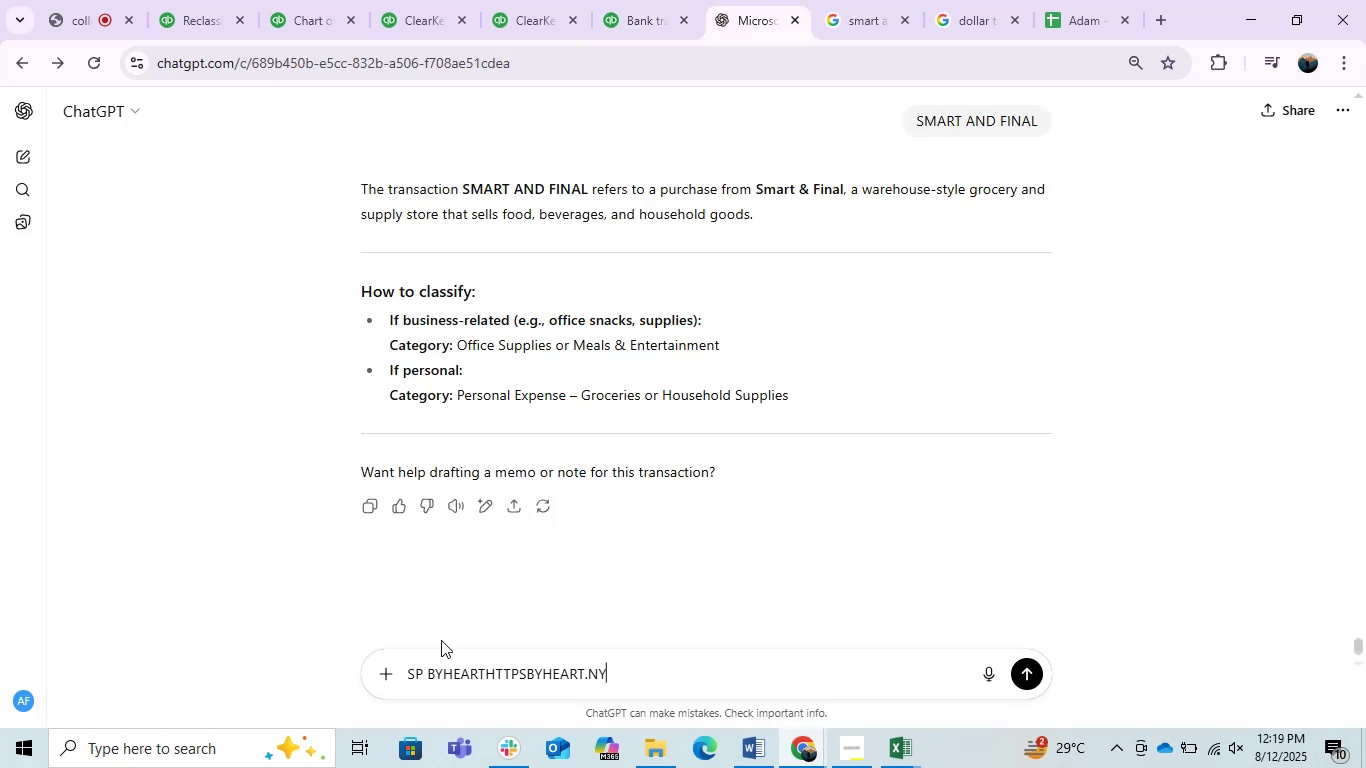 
key(Enter)
 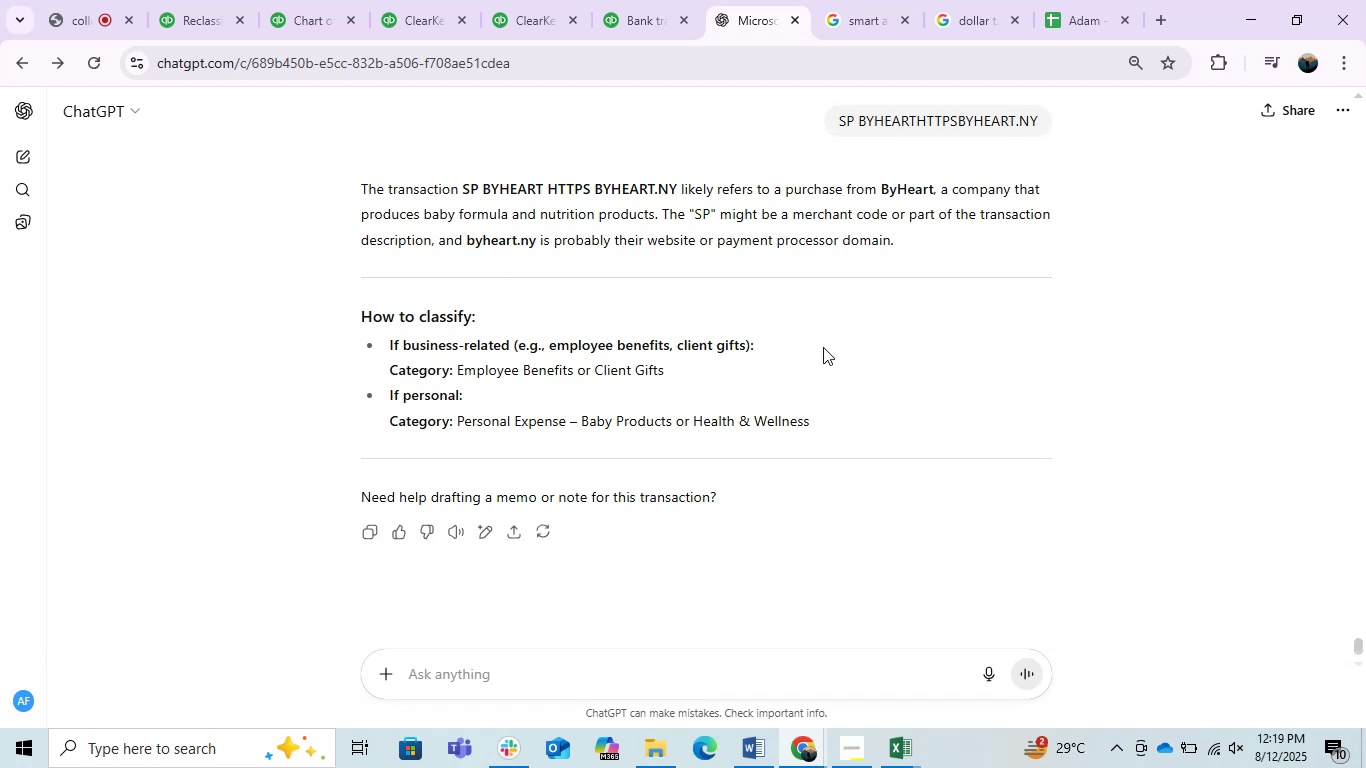 
wait(13.35)
 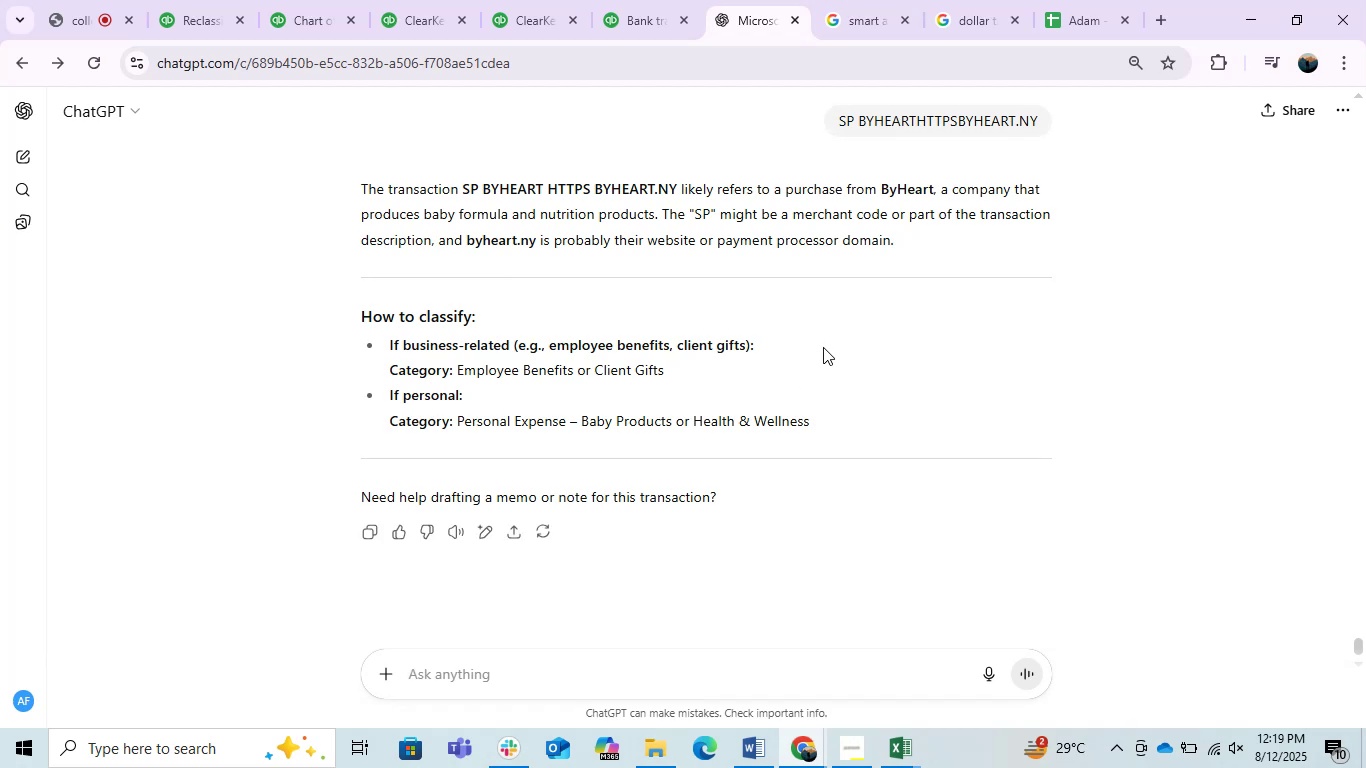 
left_click_drag(start_coordinate=[594, 191], to_coordinate=[676, 183])
 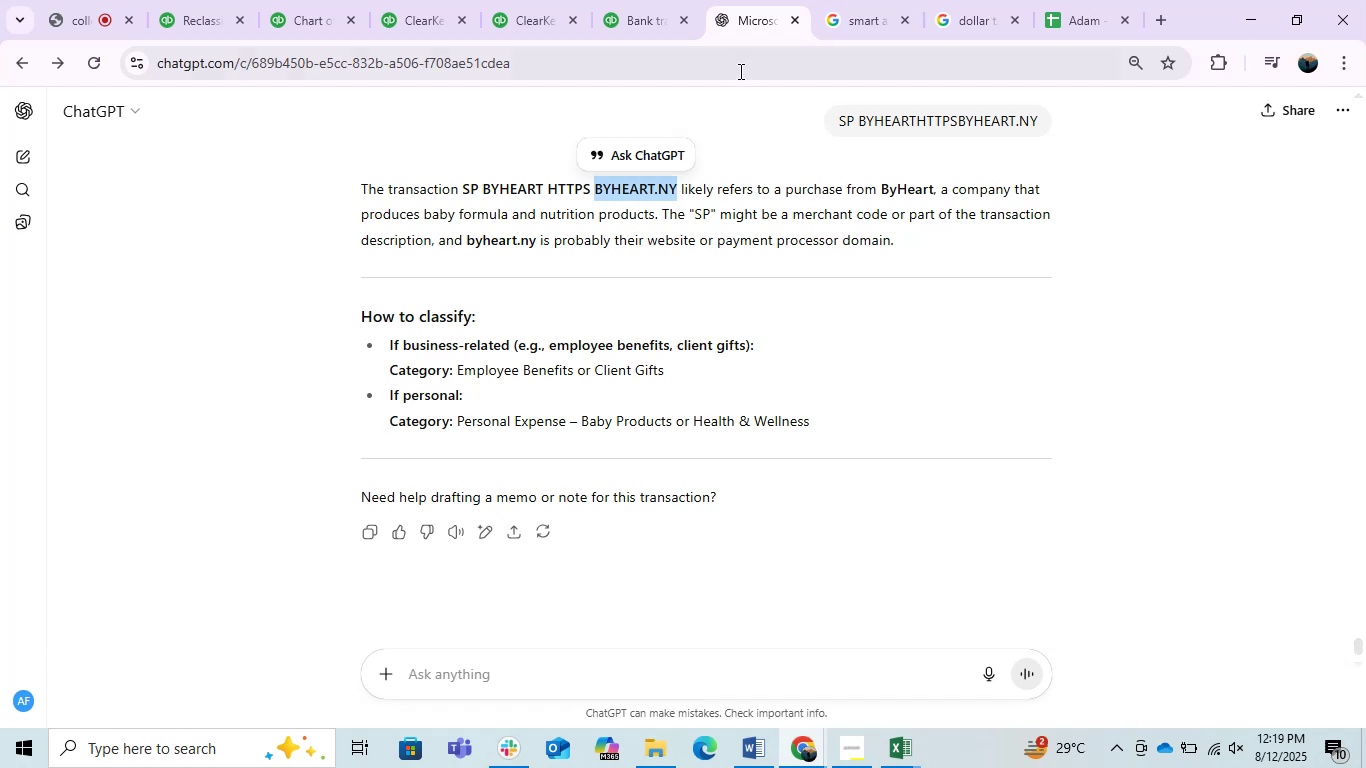 
key(Control+C)
 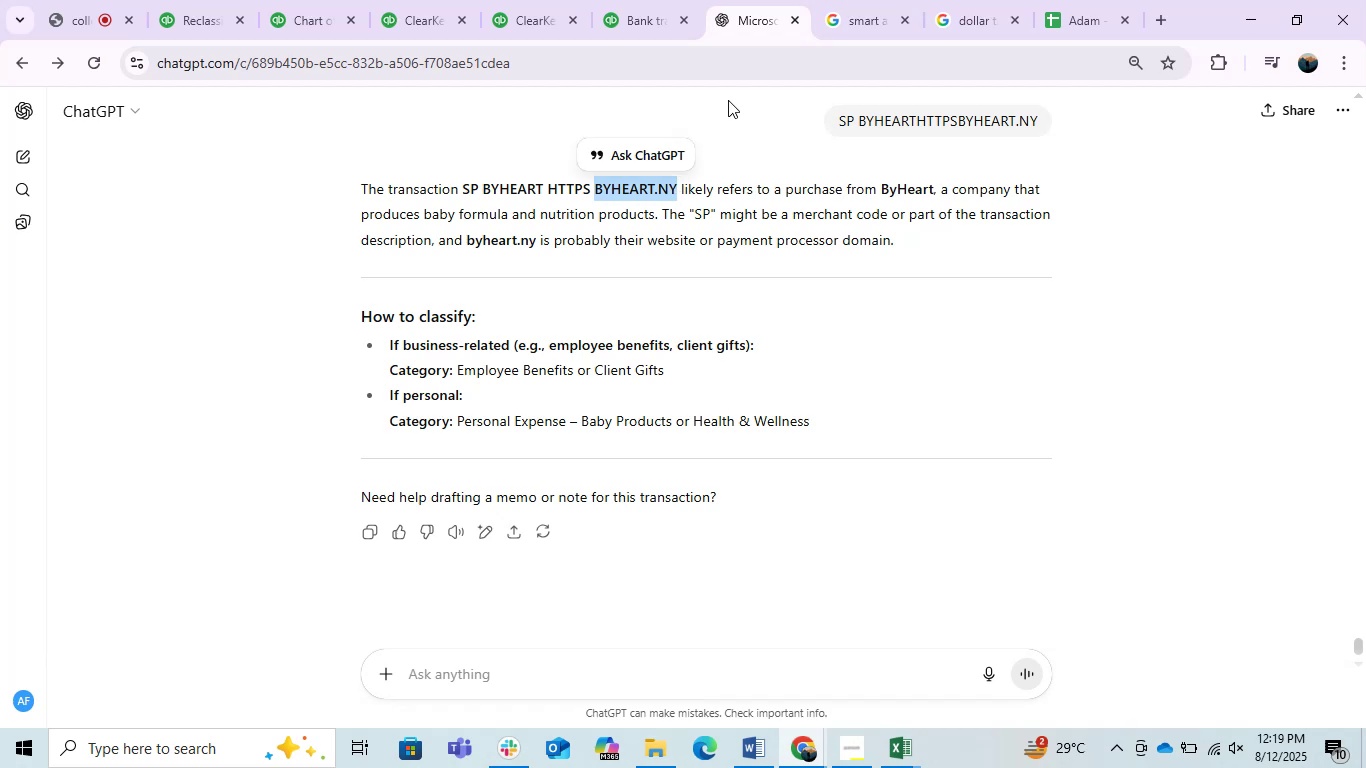 
key(Control+C)
 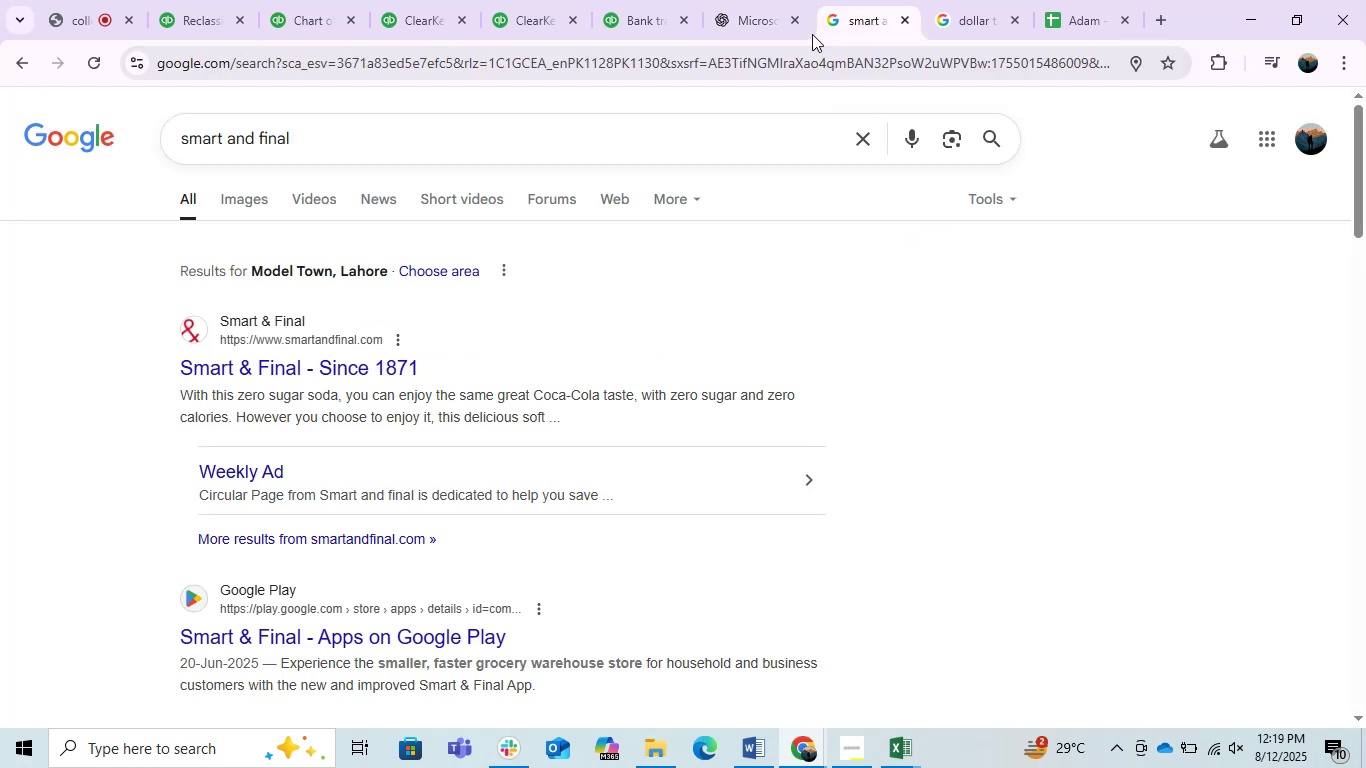 
double_click([808, 32])
 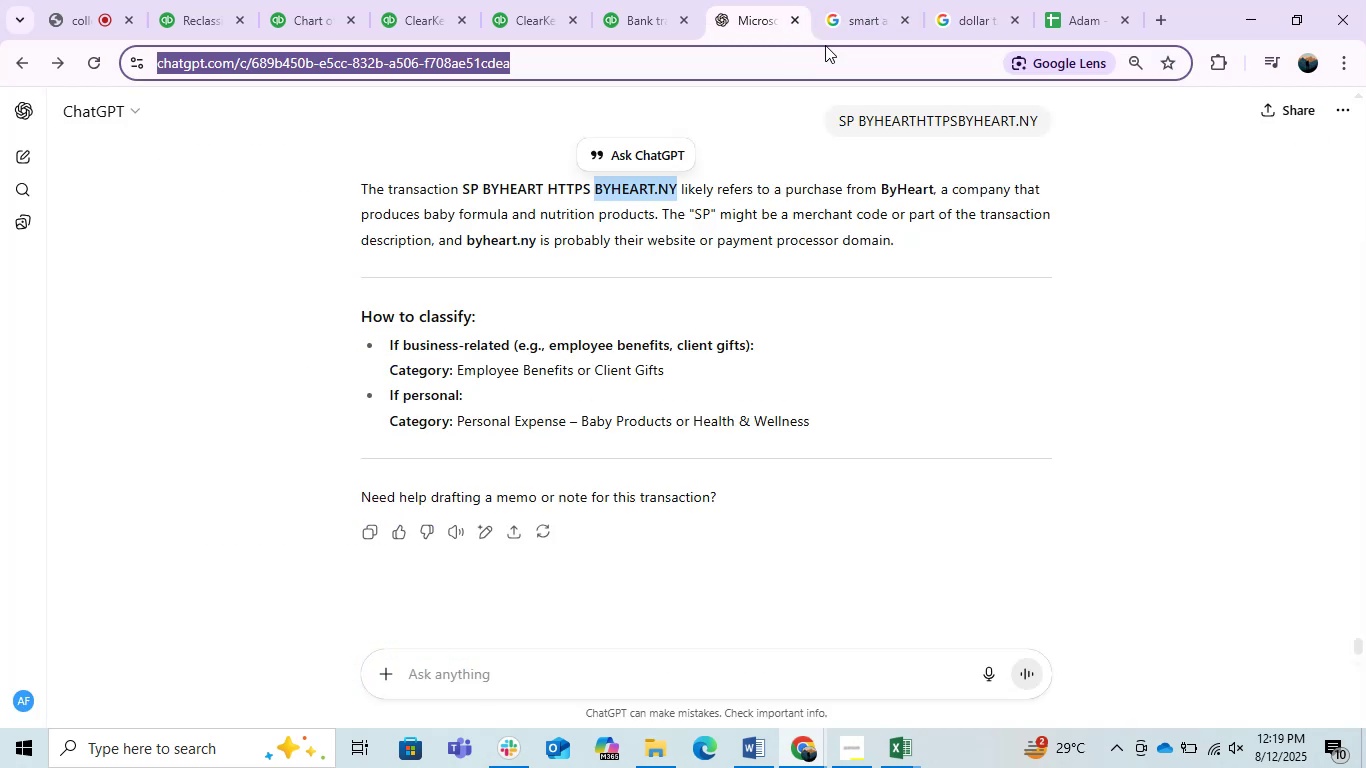 
double_click([856, 0])
 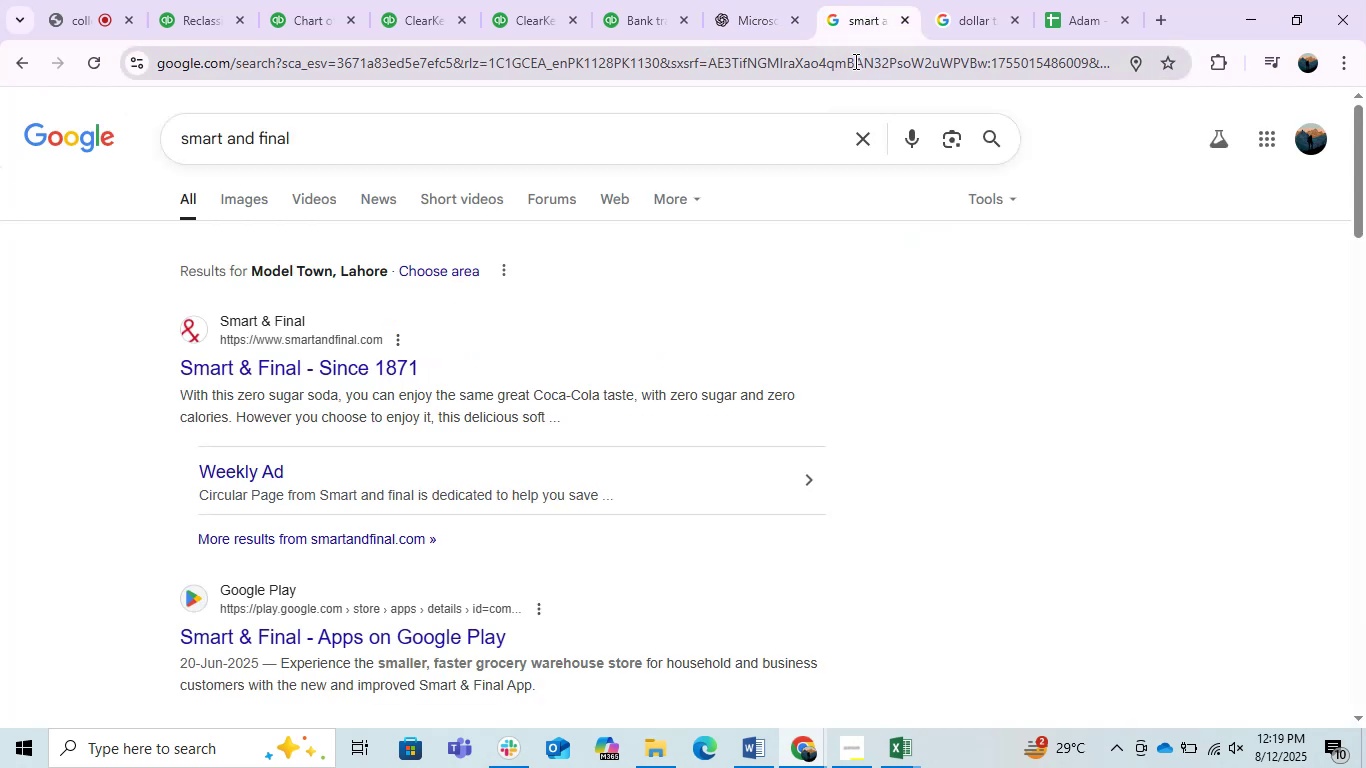 
triple_click([854, 61])
 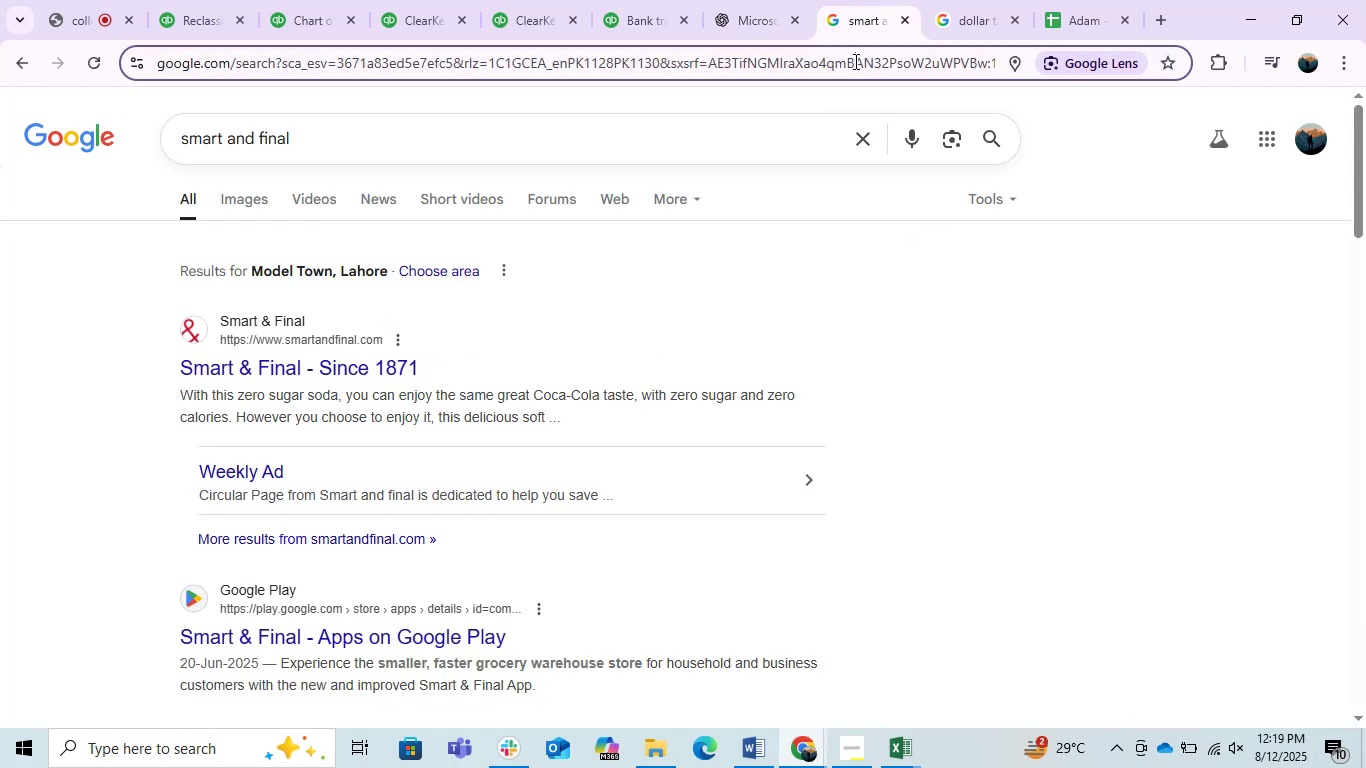 
key(Control+ControlLeft)
 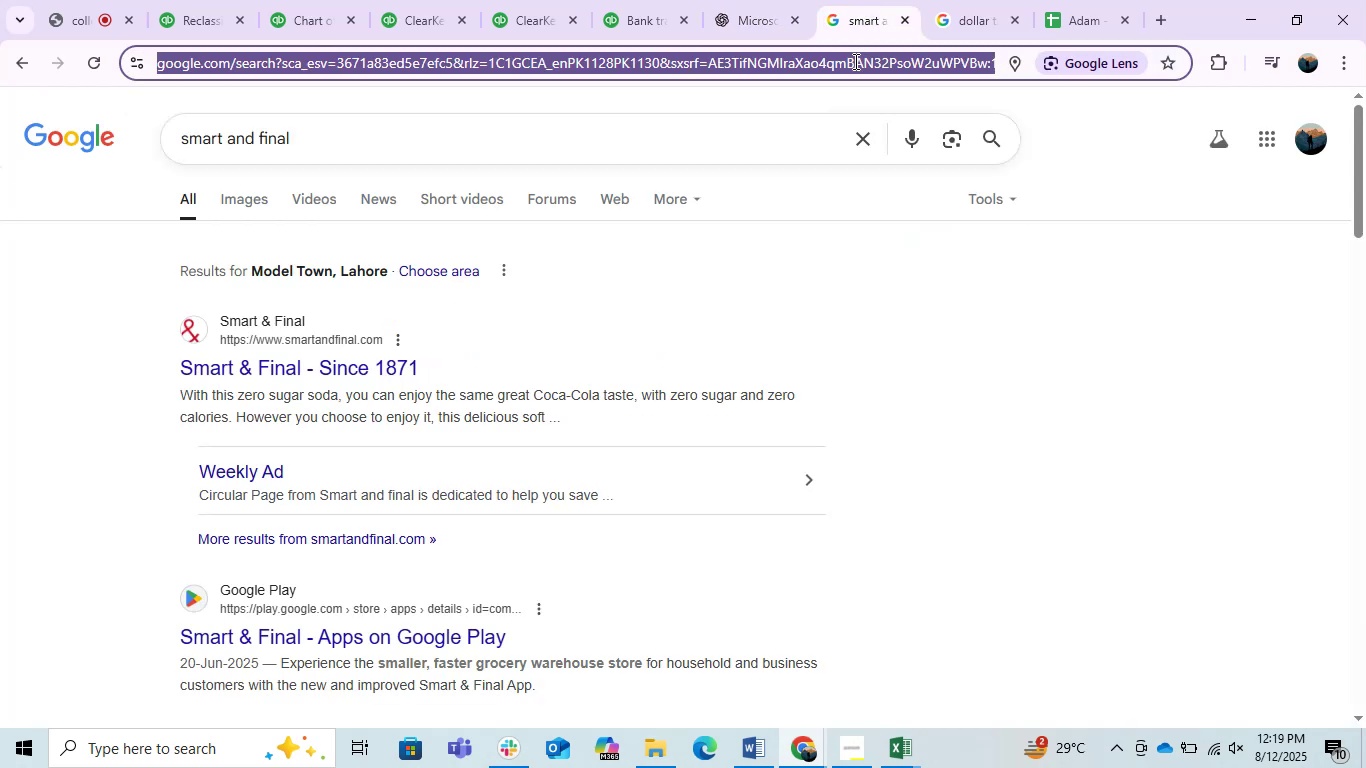 
key(Control+V)
 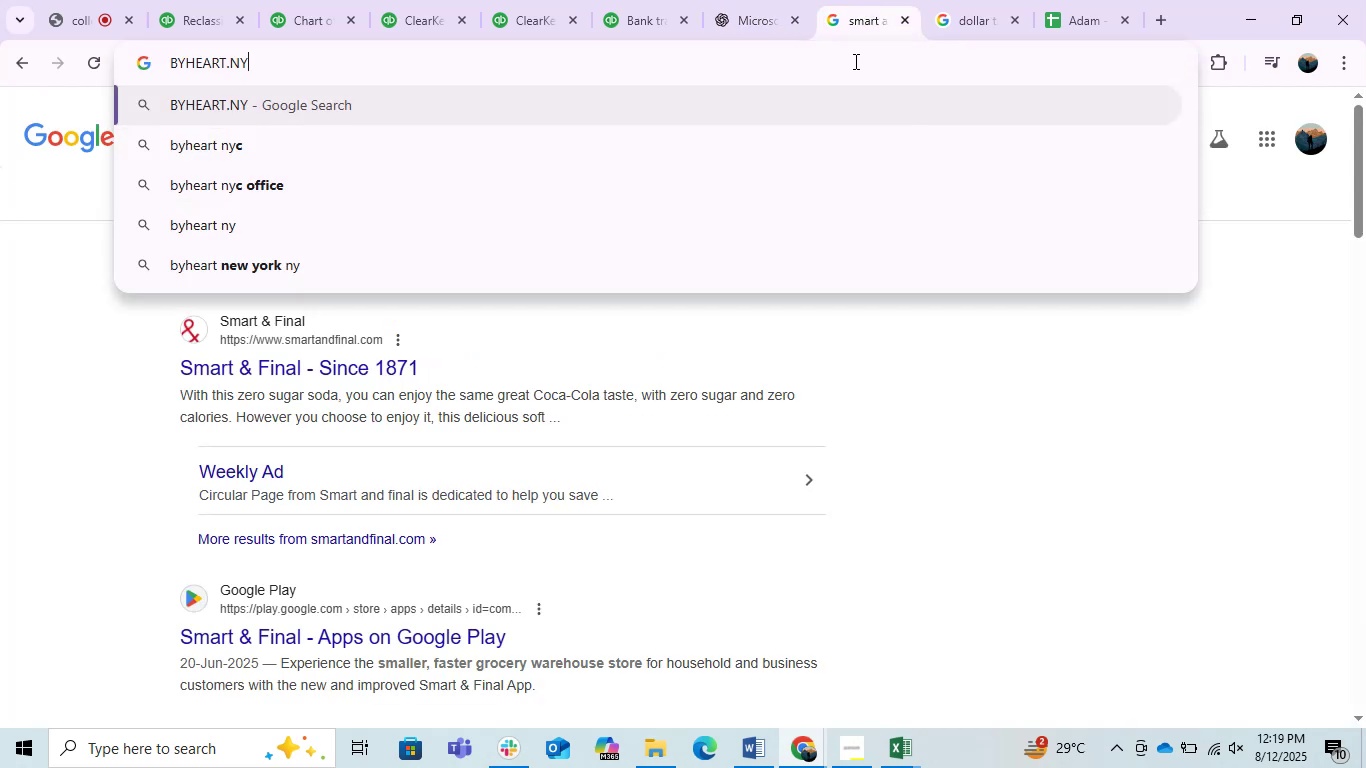 
key(Enter)
 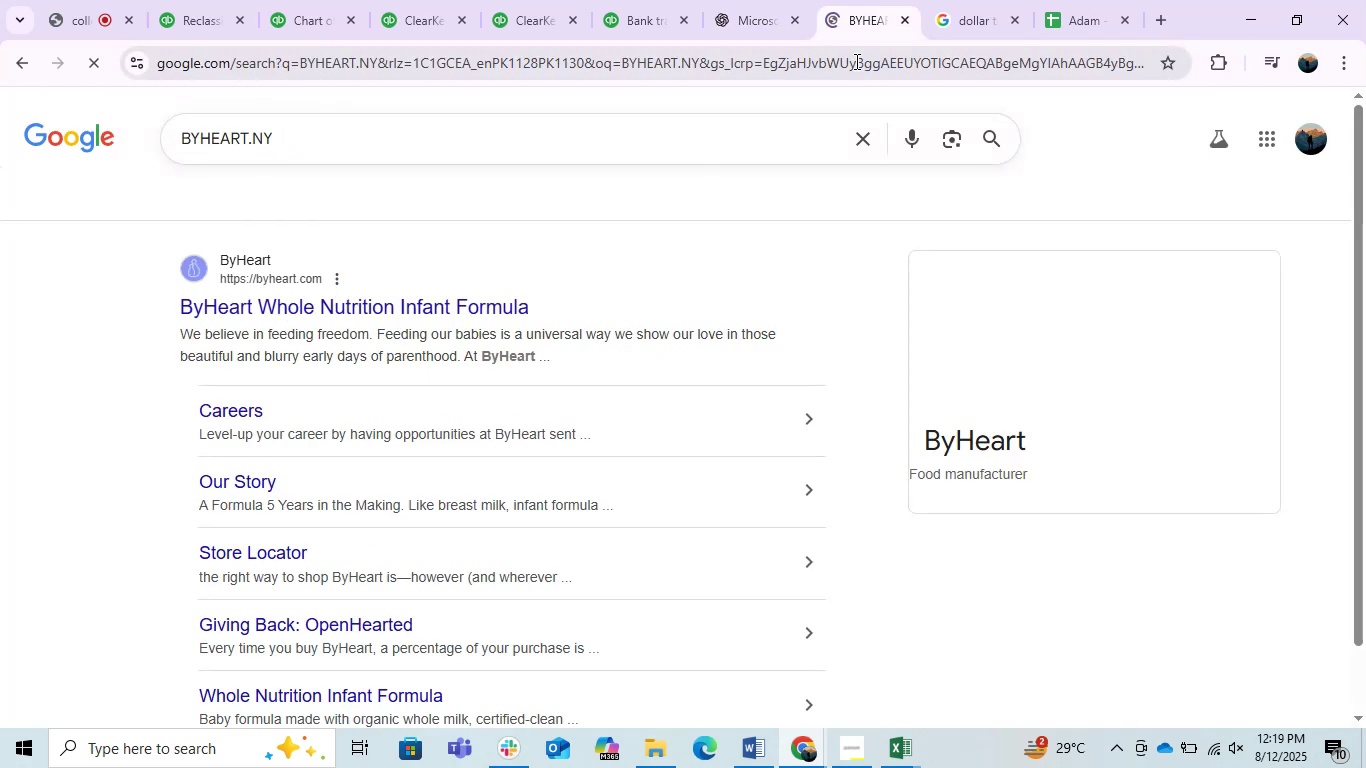 
mouse_move([848, 169])
 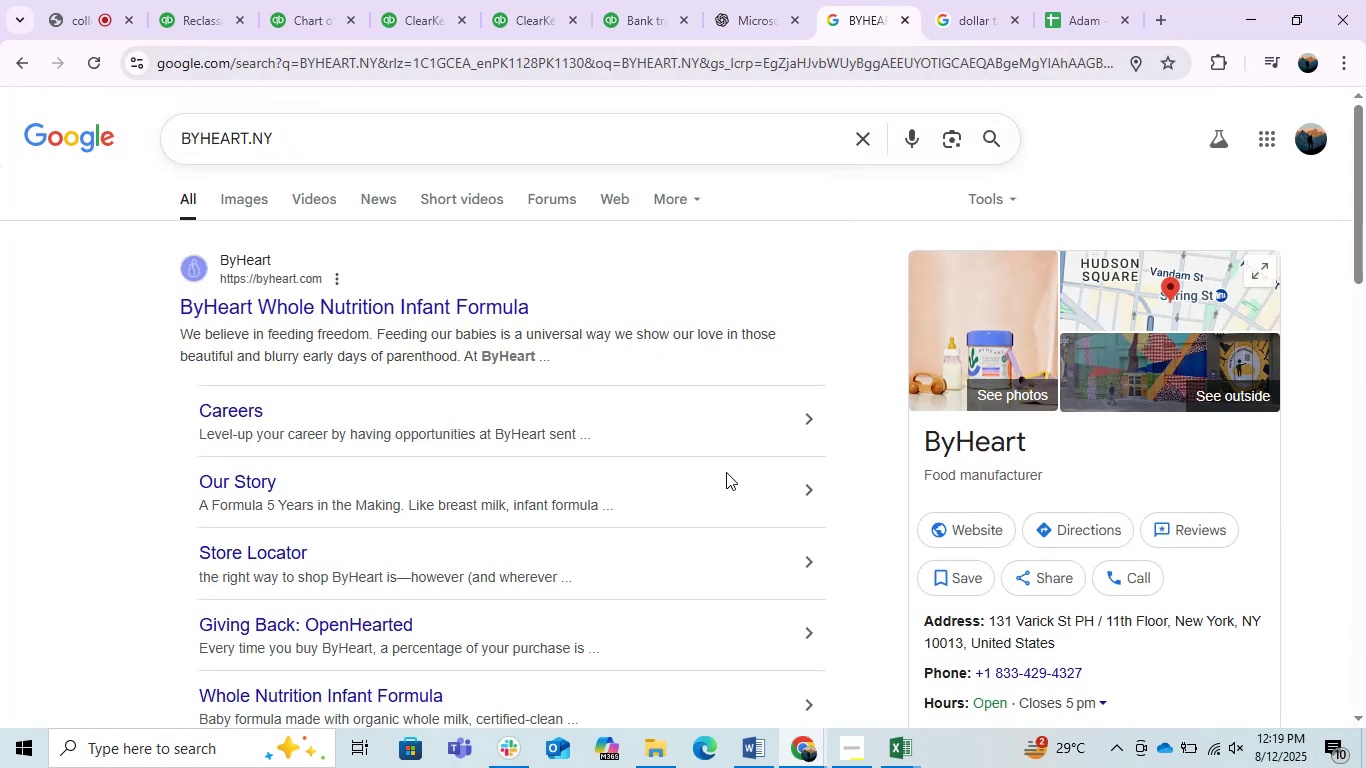 
mouse_move([221, 2])
 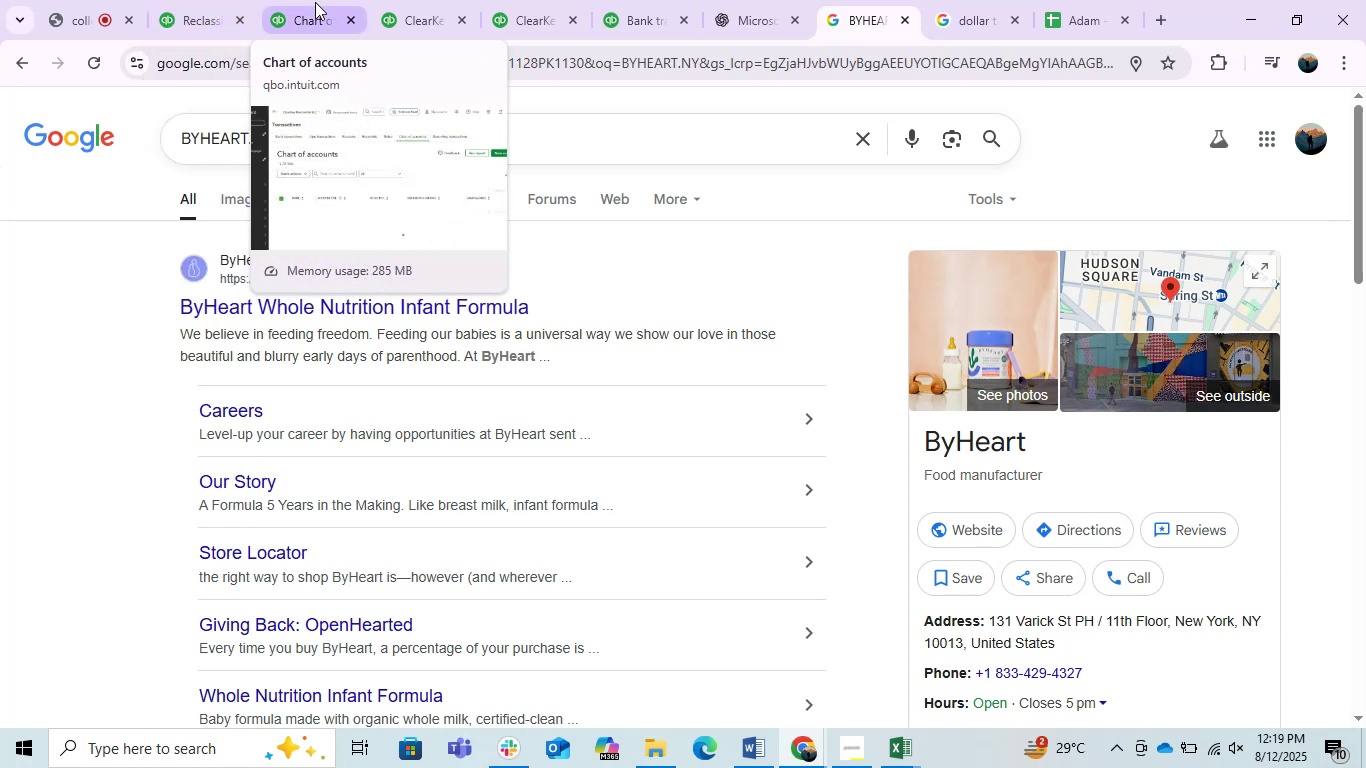 
left_click([315, 2])
 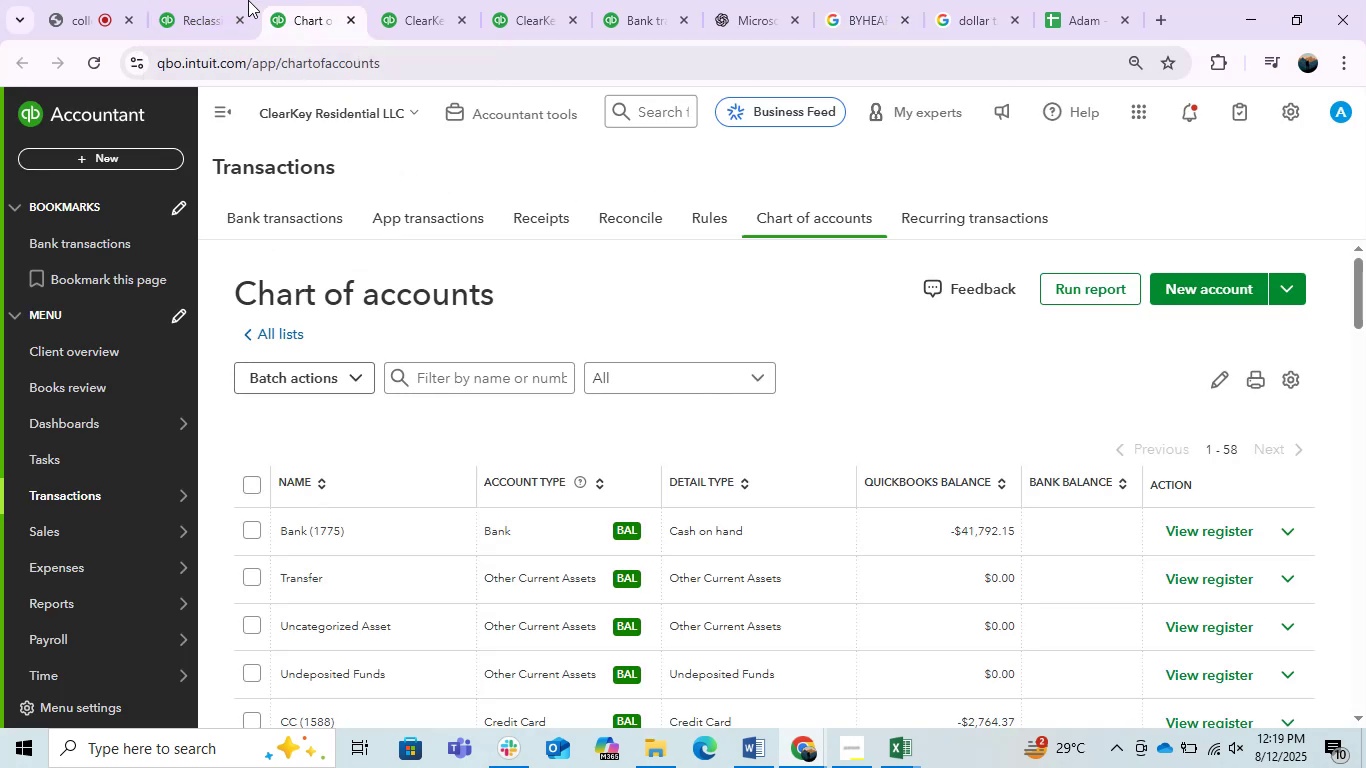 
left_click([201, 0])
 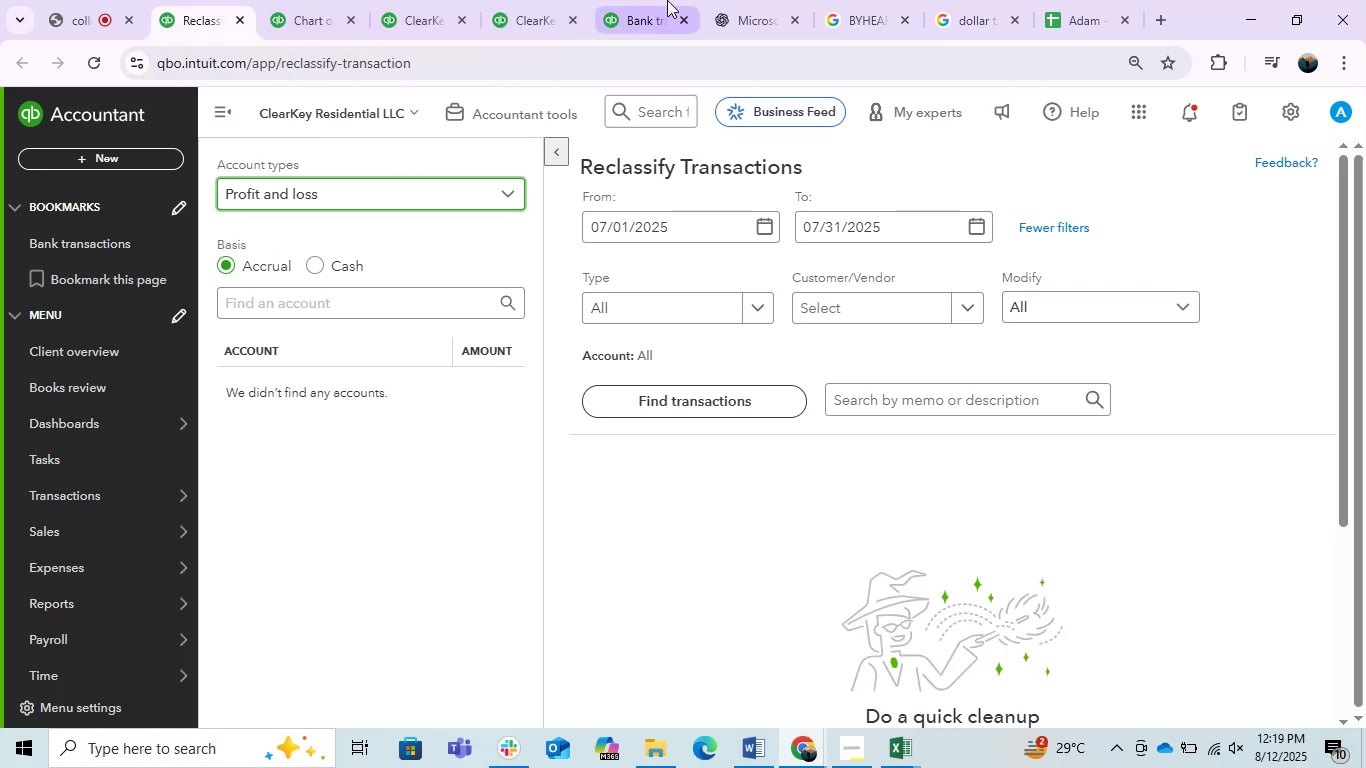 
left_click([667, 0])
 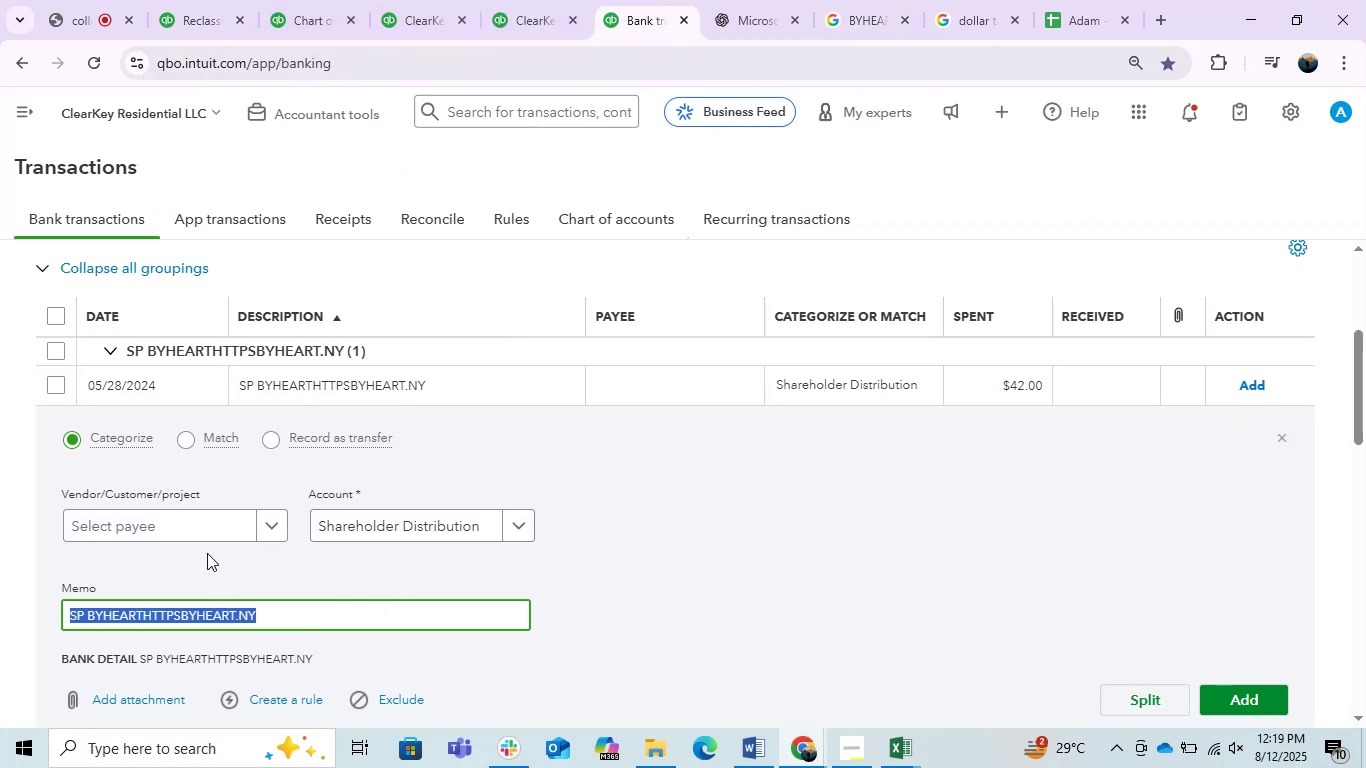 
left_click([184, 531])
 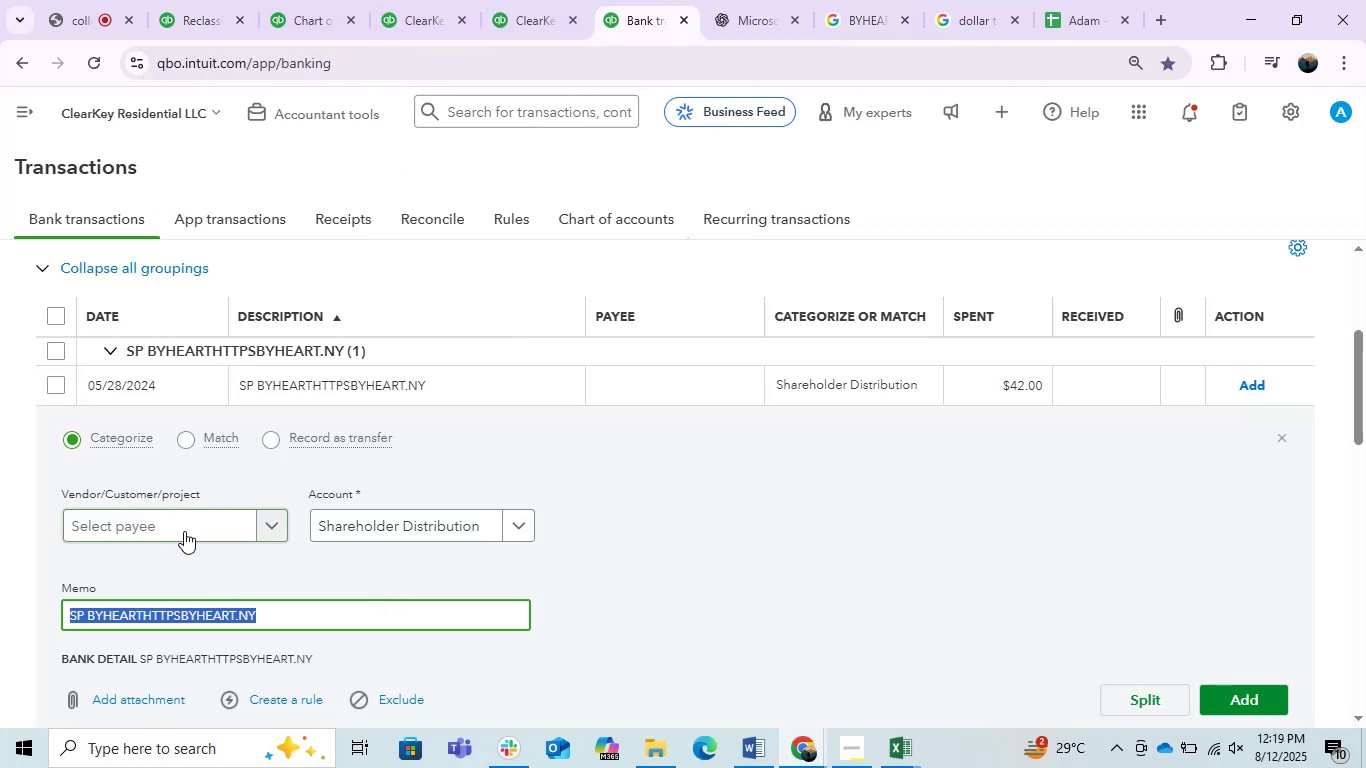 
key(Control+V)
 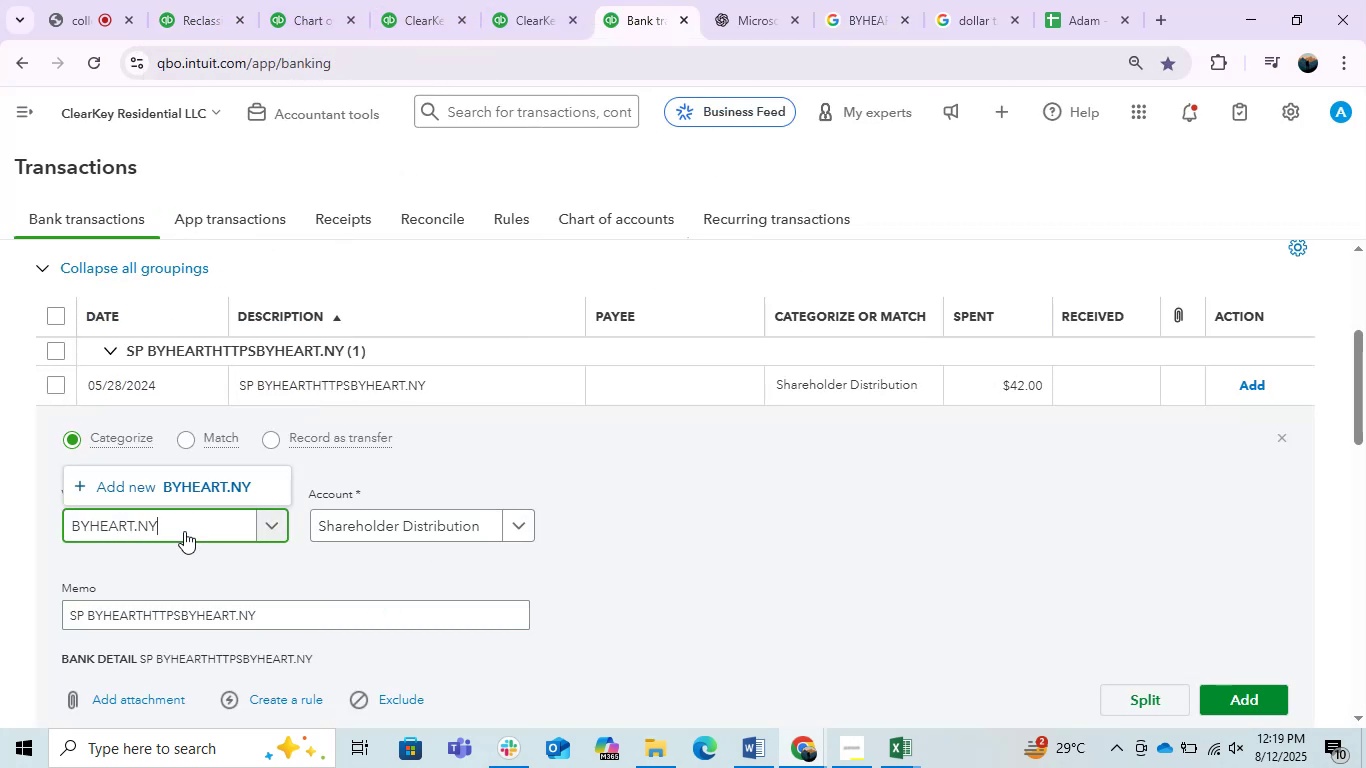 
left_click([222, 487])
 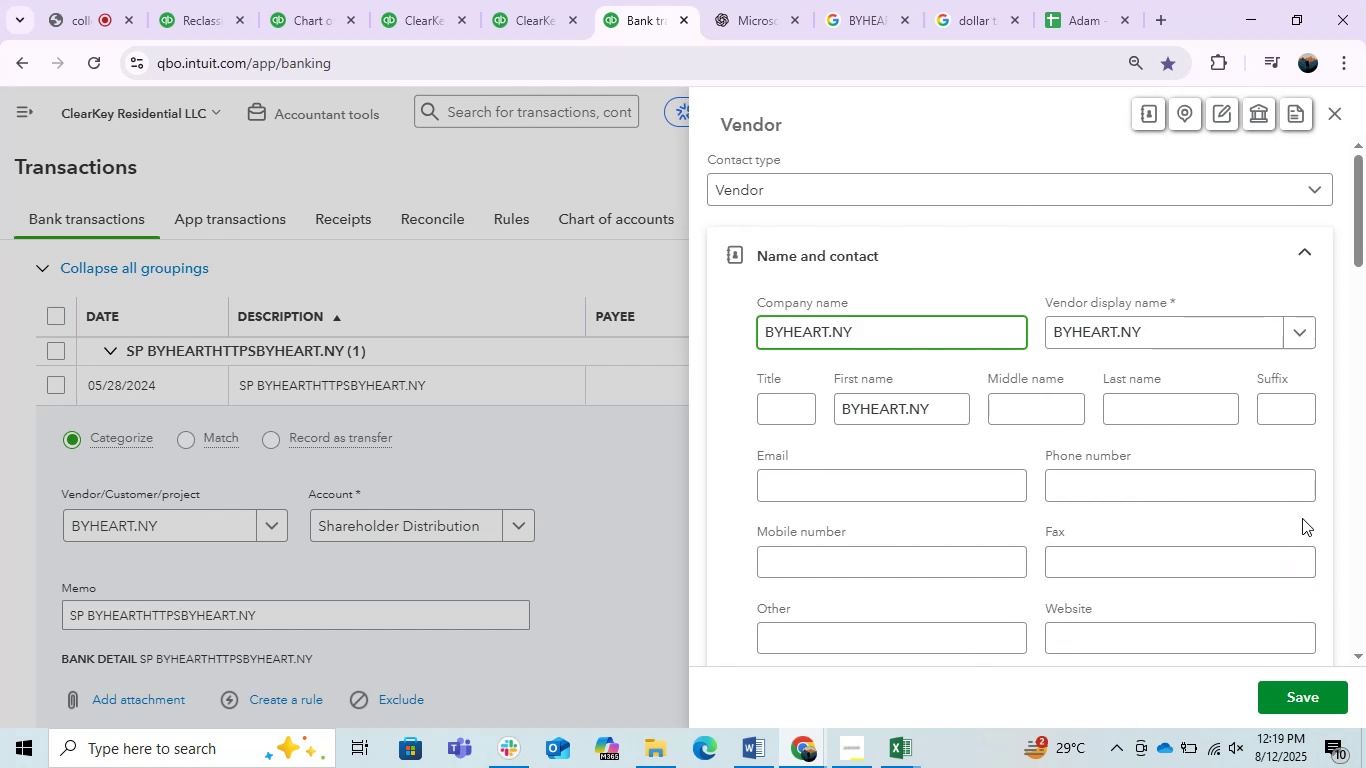 
wait(7.03)
 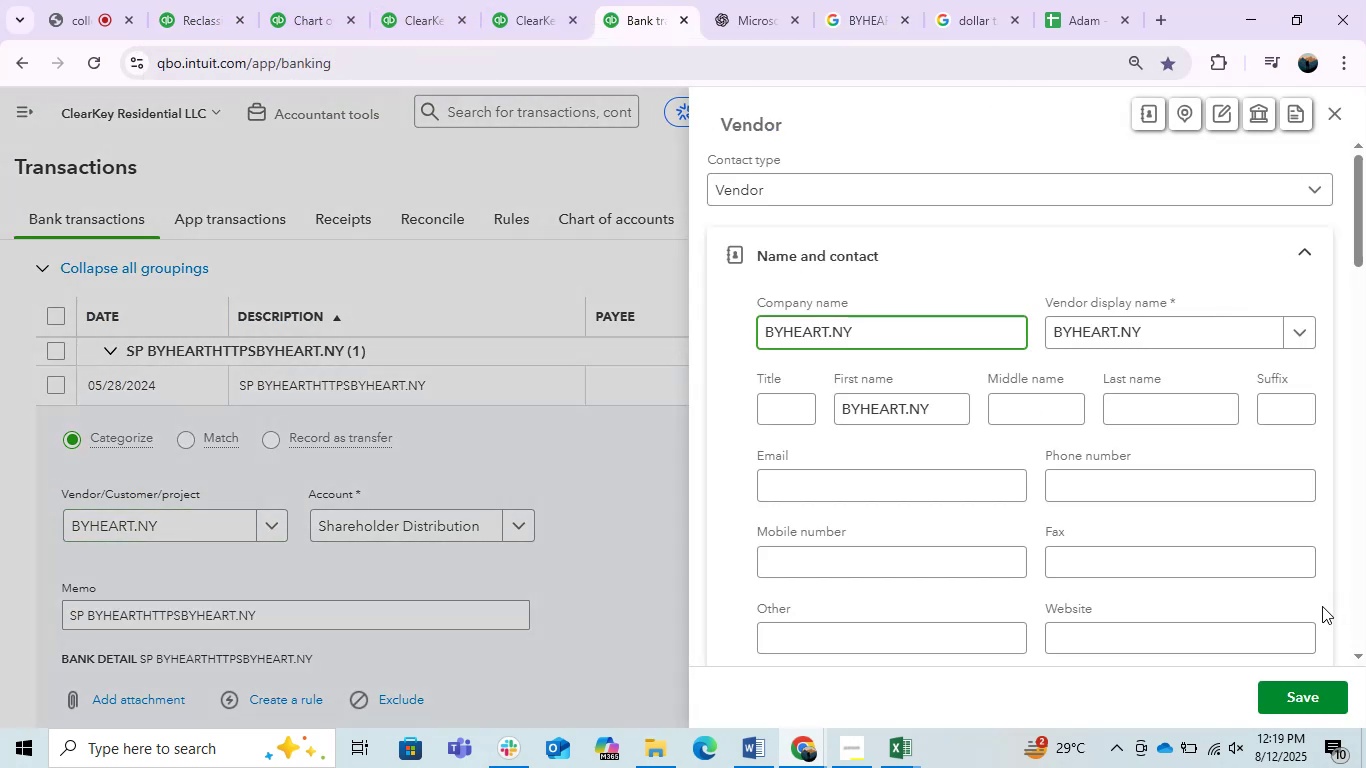 
left_click([1291, 690])
 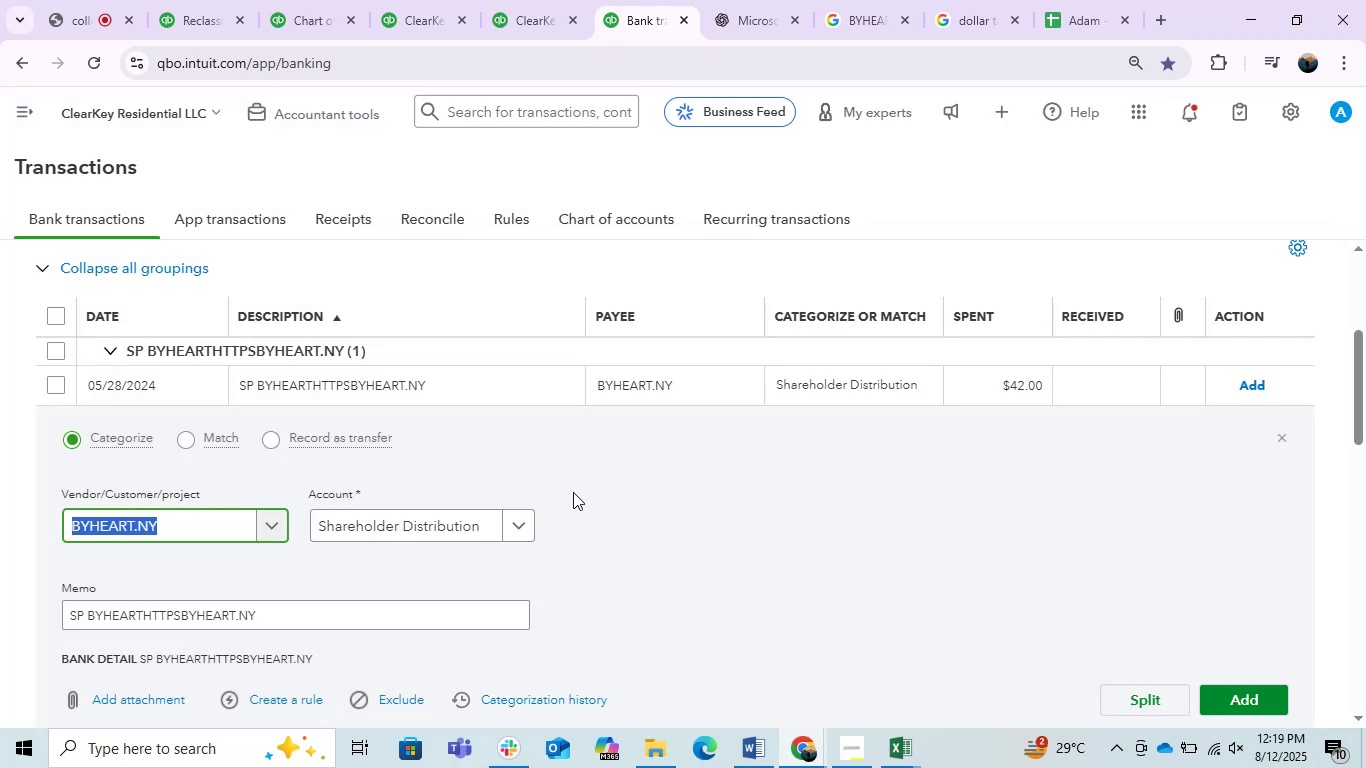 
left_click([412, 540])
 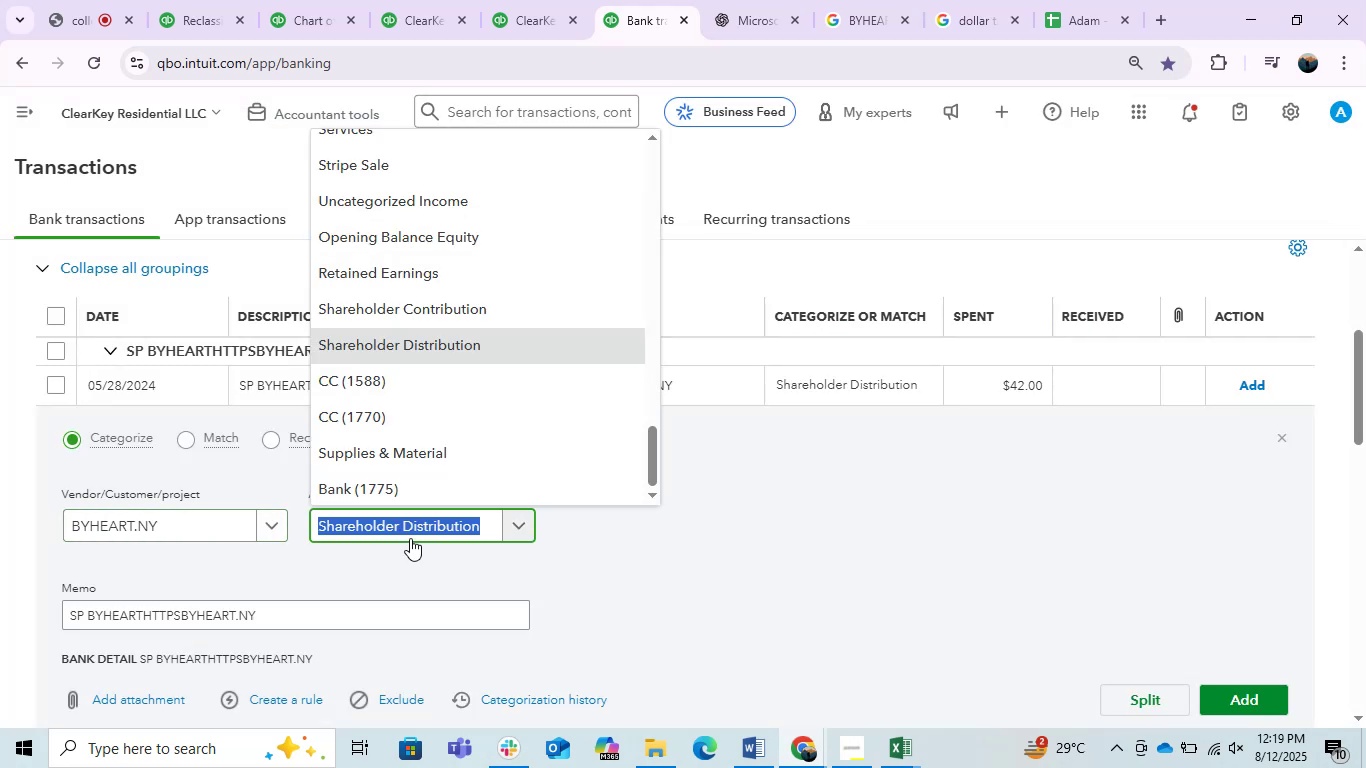 
type(mea)
 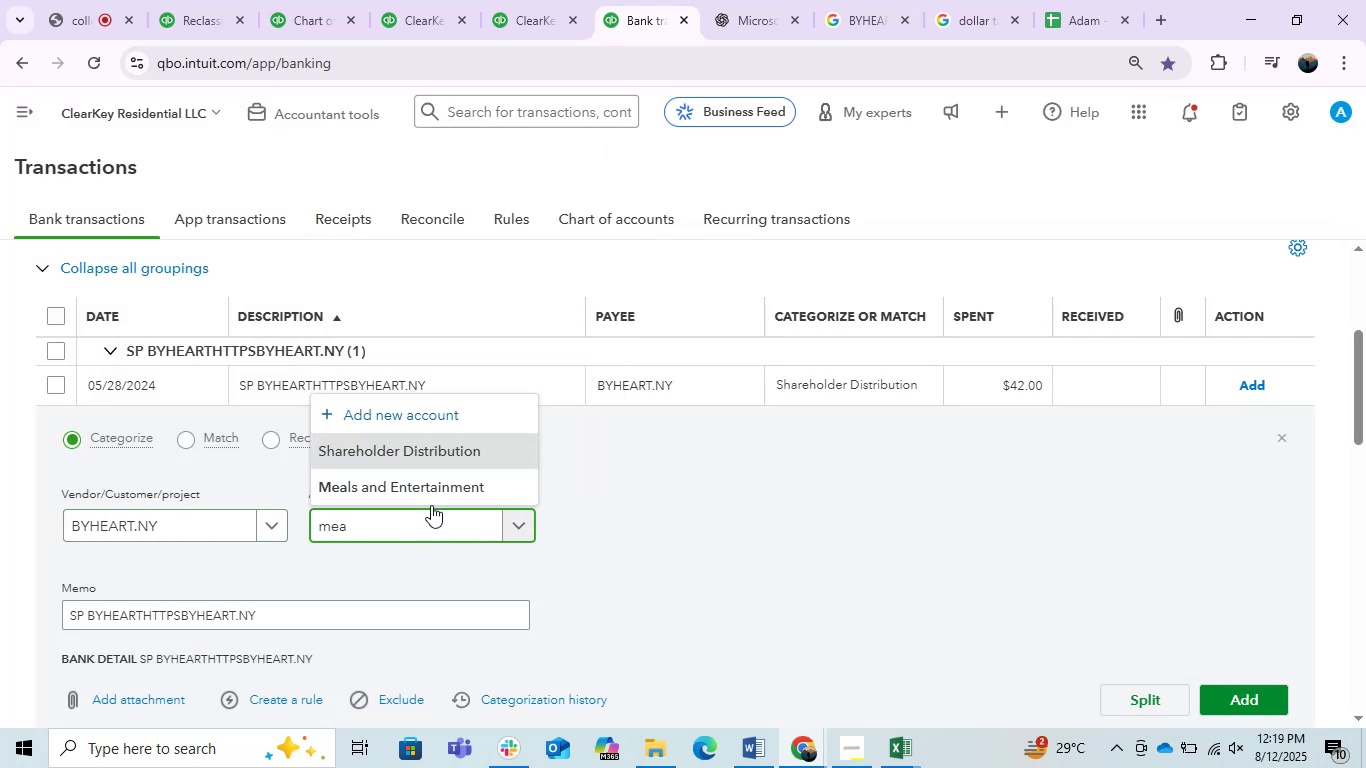 
left_click([429, 490])
 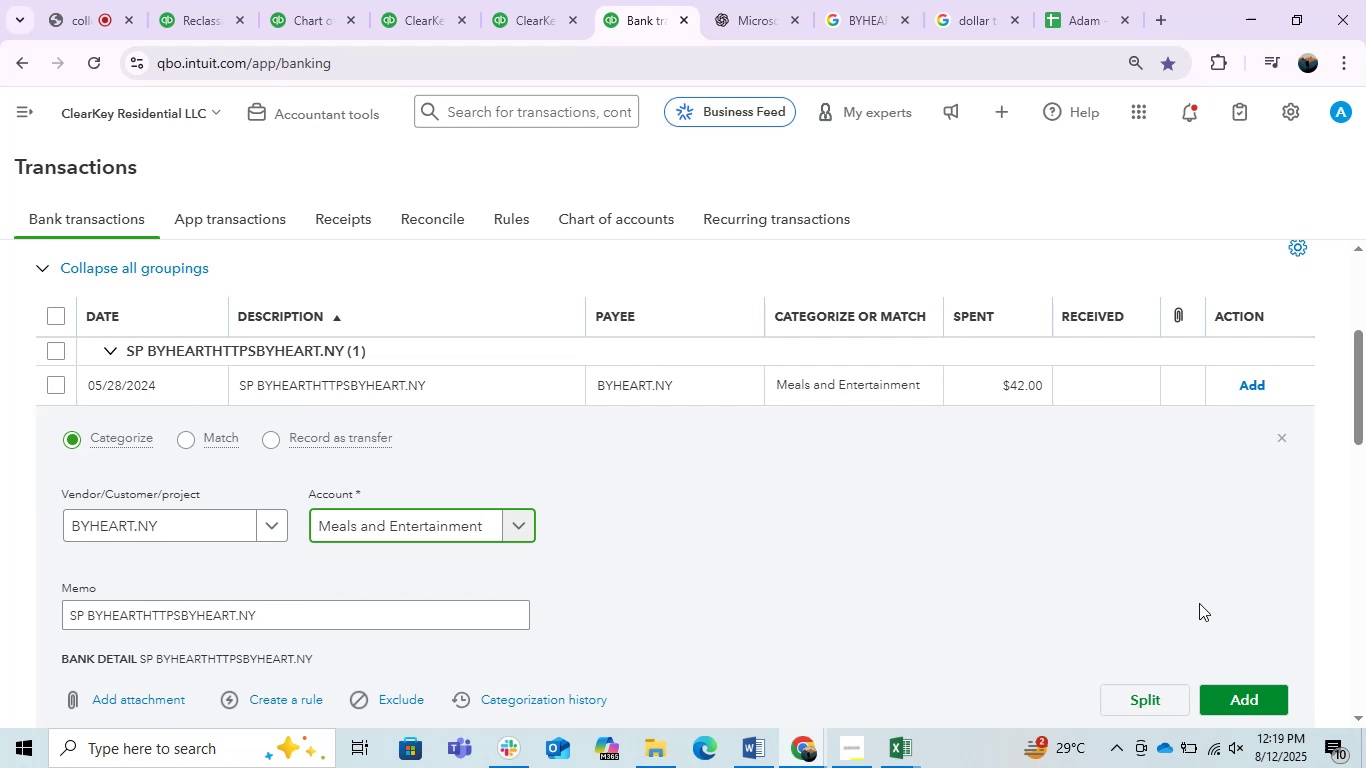 
left_click([1242, 700])
 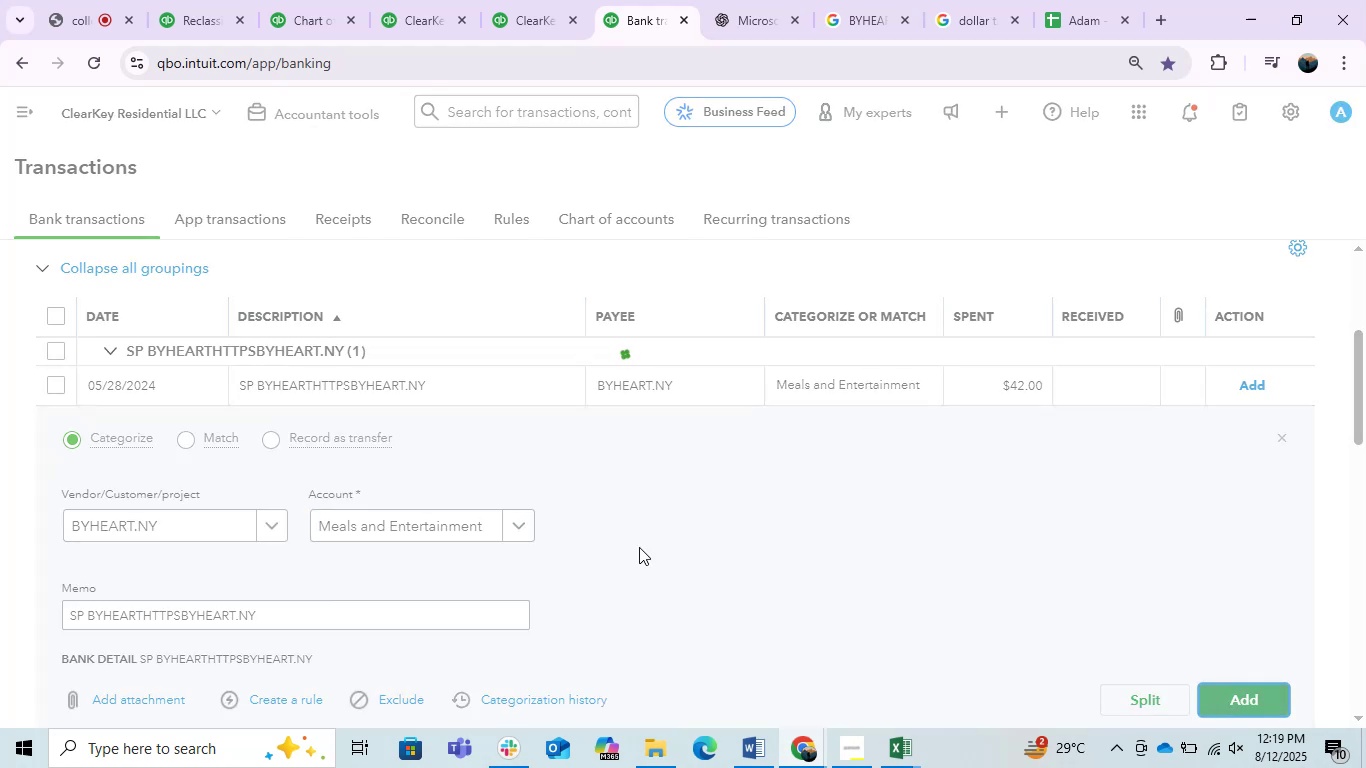 
mouse_move([604, 522])
 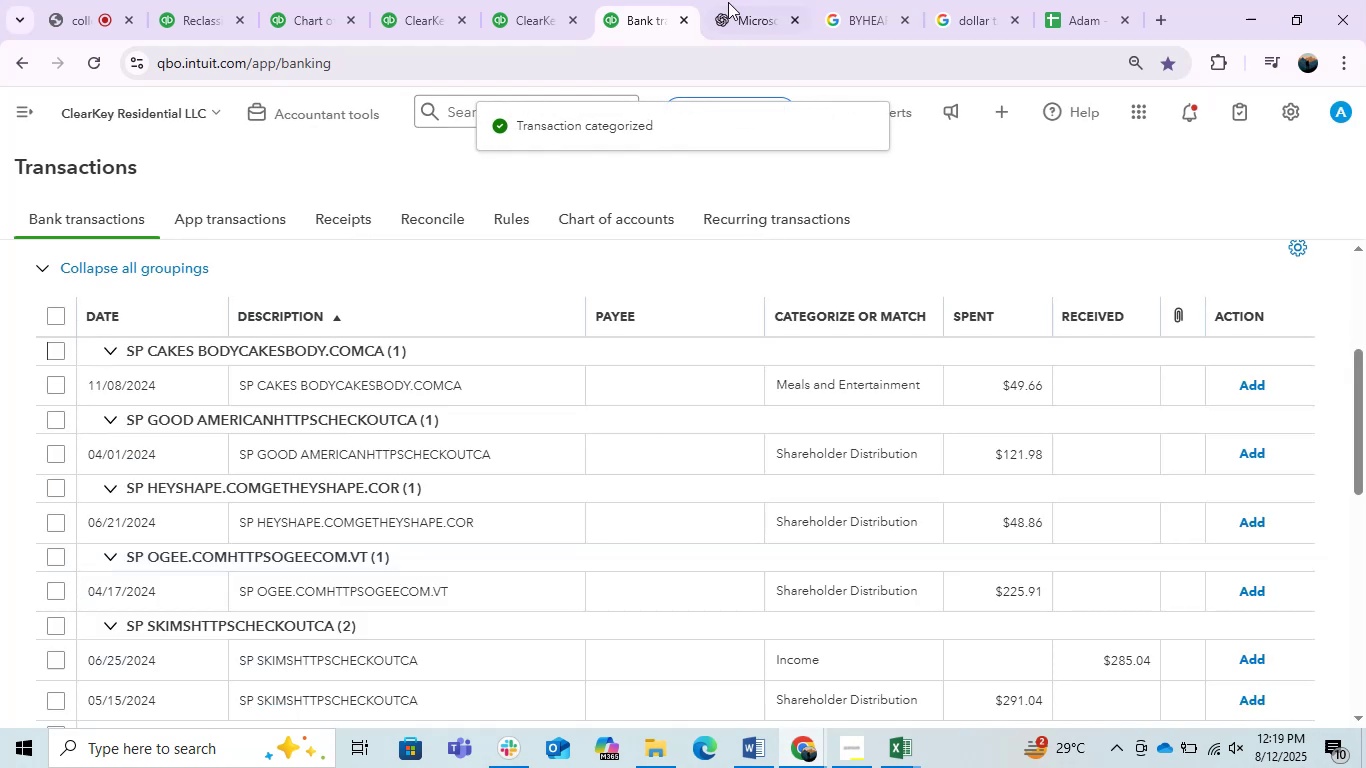 
left_click_drag(start_coordinate=[738, 4], to_coordinate=[746, 5])
 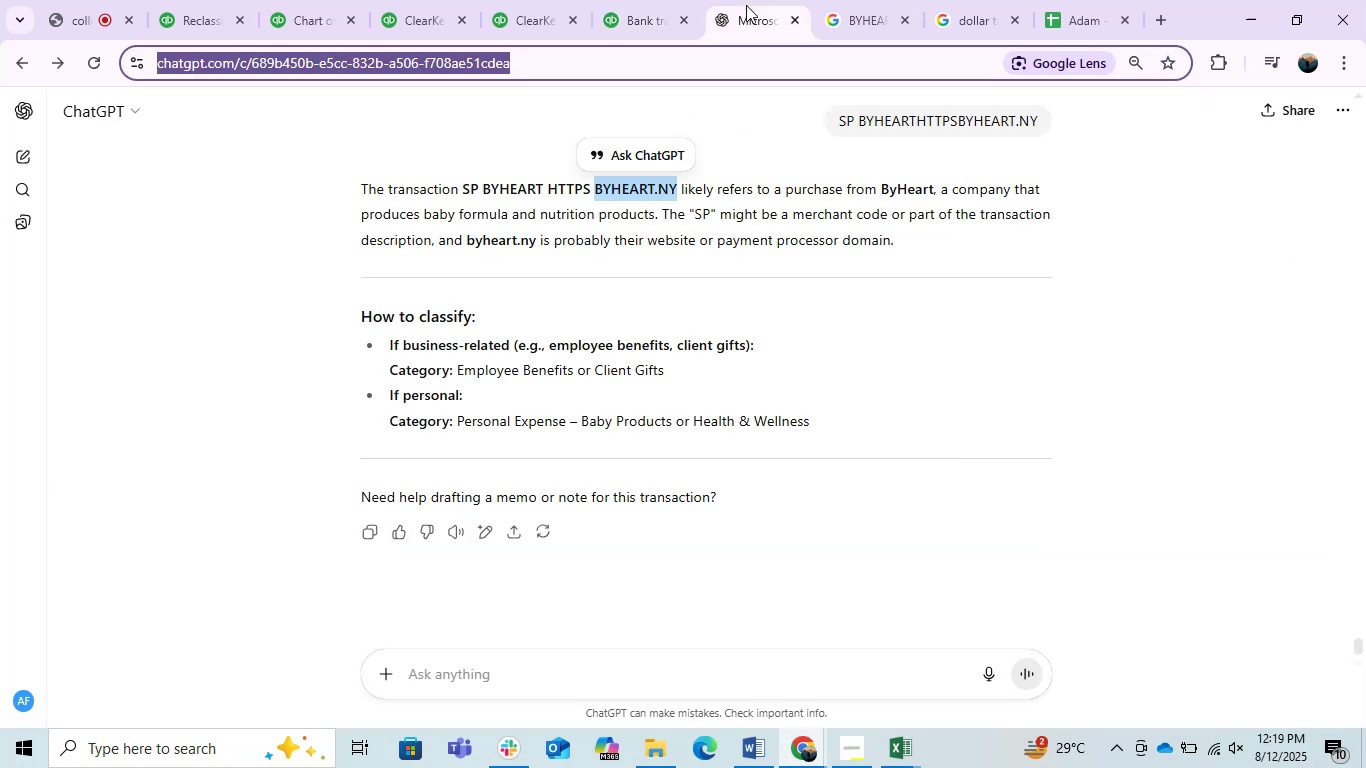 
wait(8.65)
 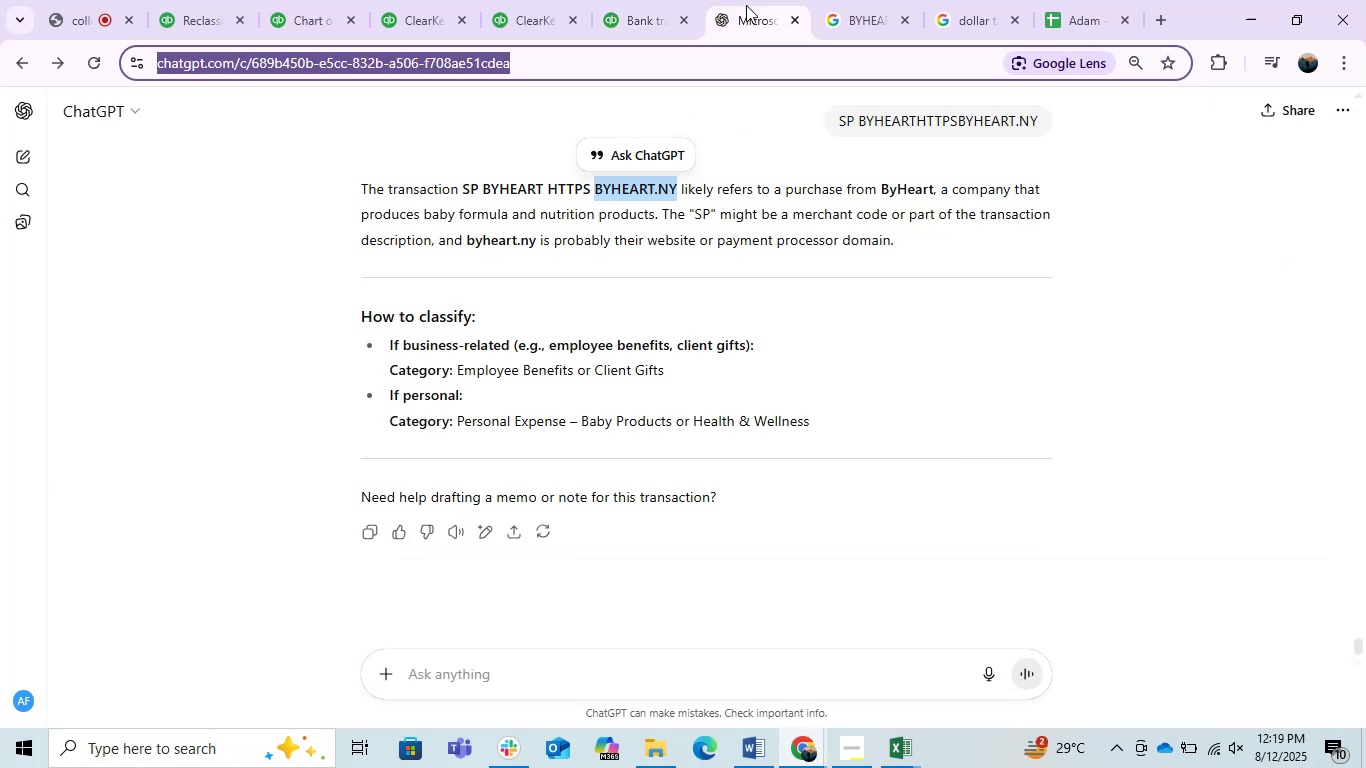 
mouse_move([838, 36])
 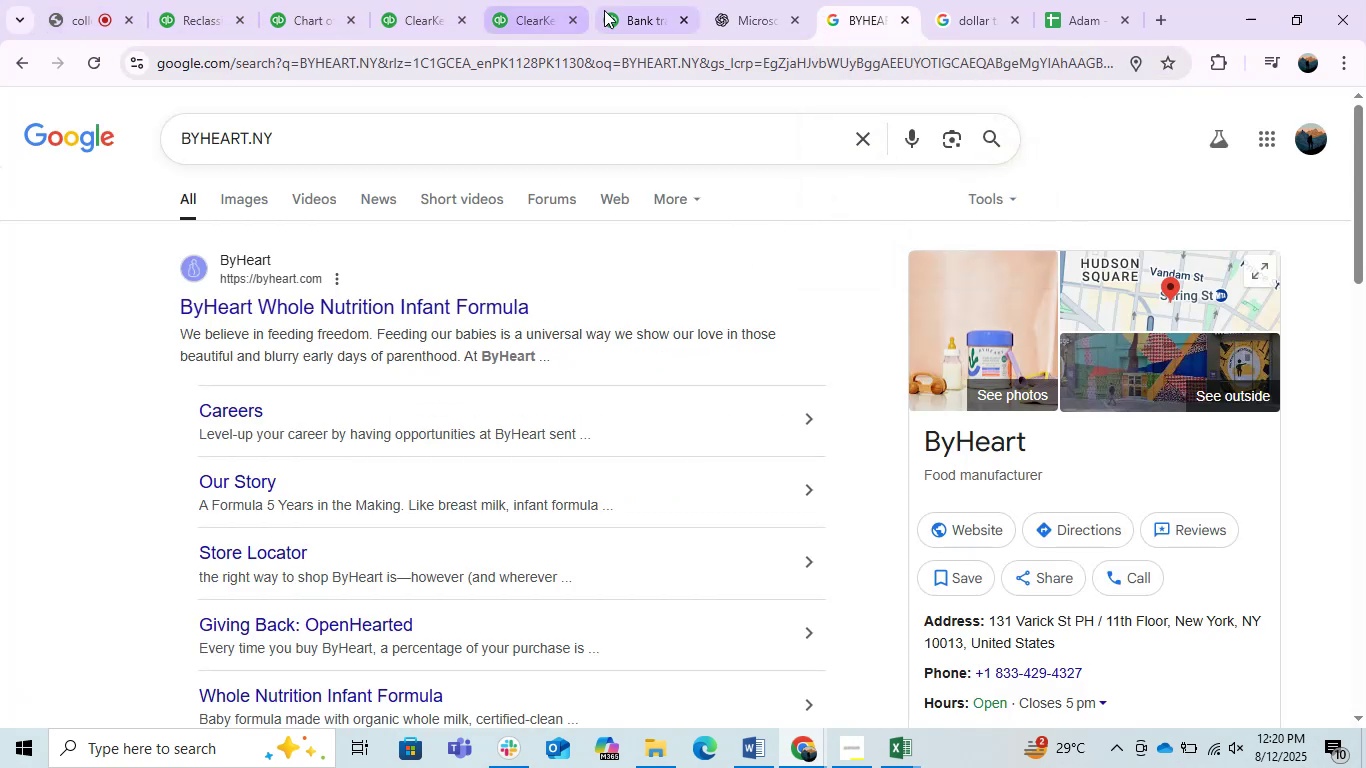 
left_click([617, 10])
 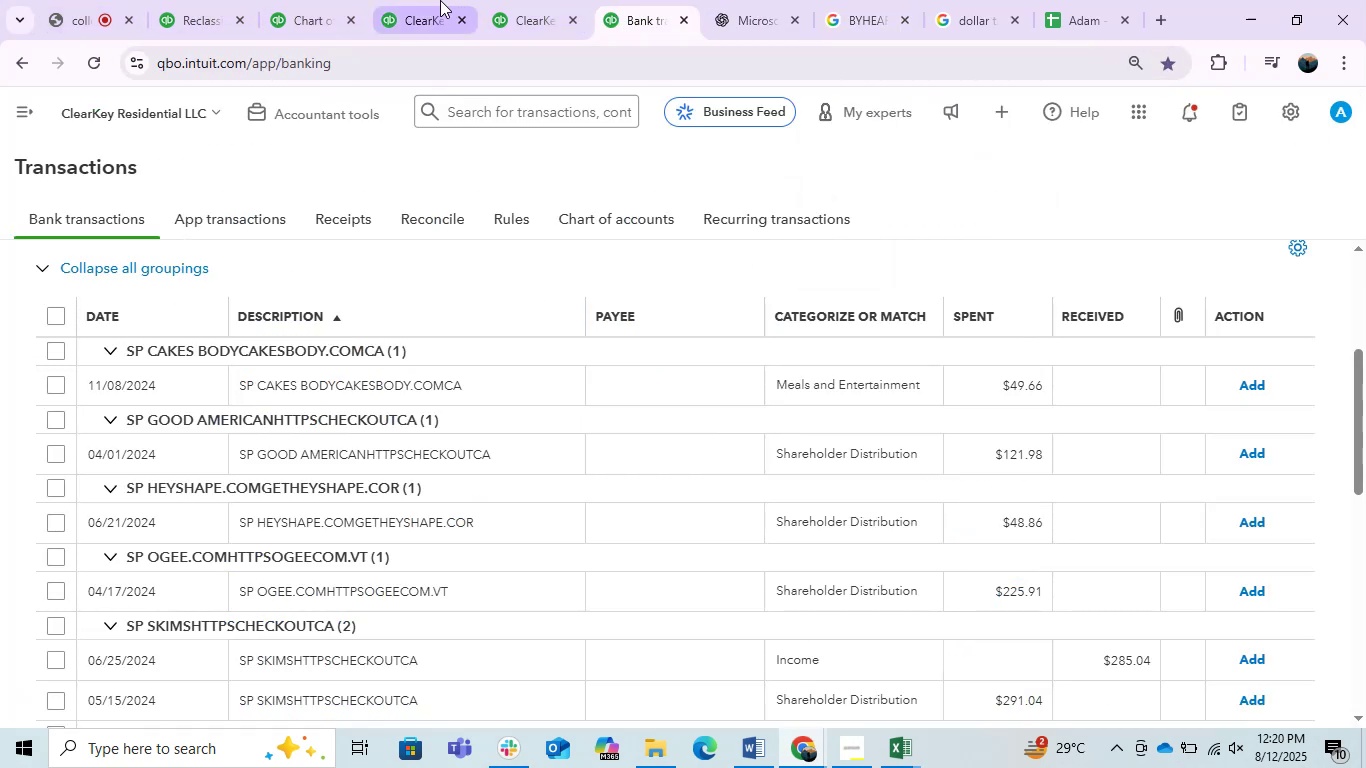 
double_click([296, 2])
 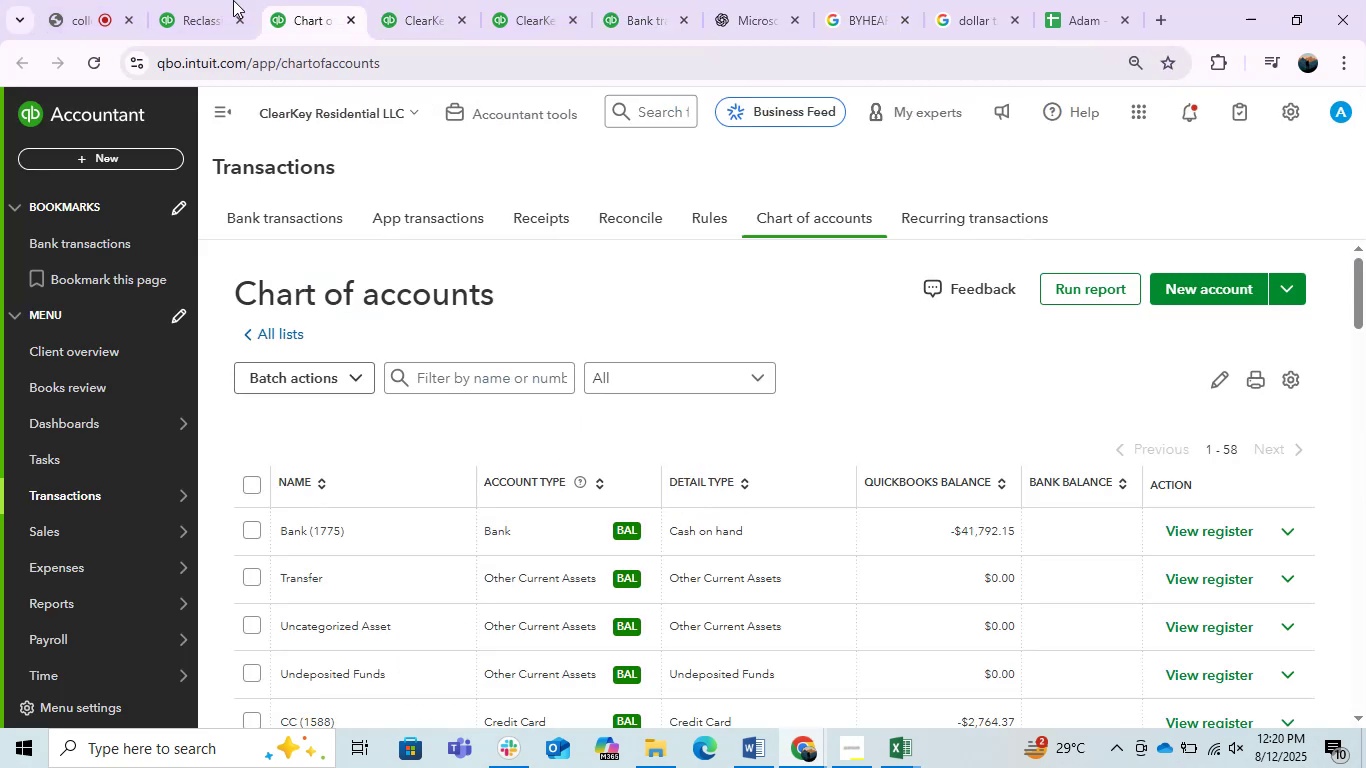 
left_click([204, 0])
 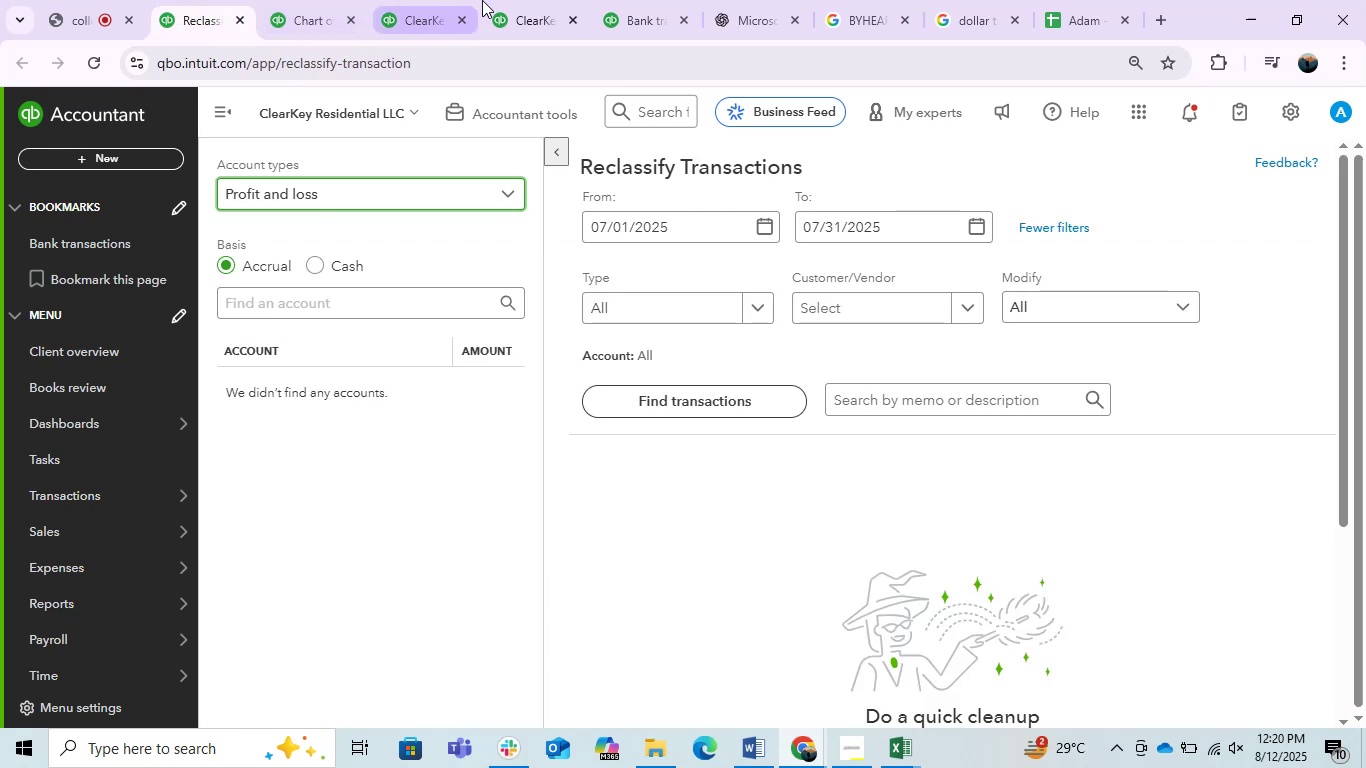 
left_click([559, 0])
 